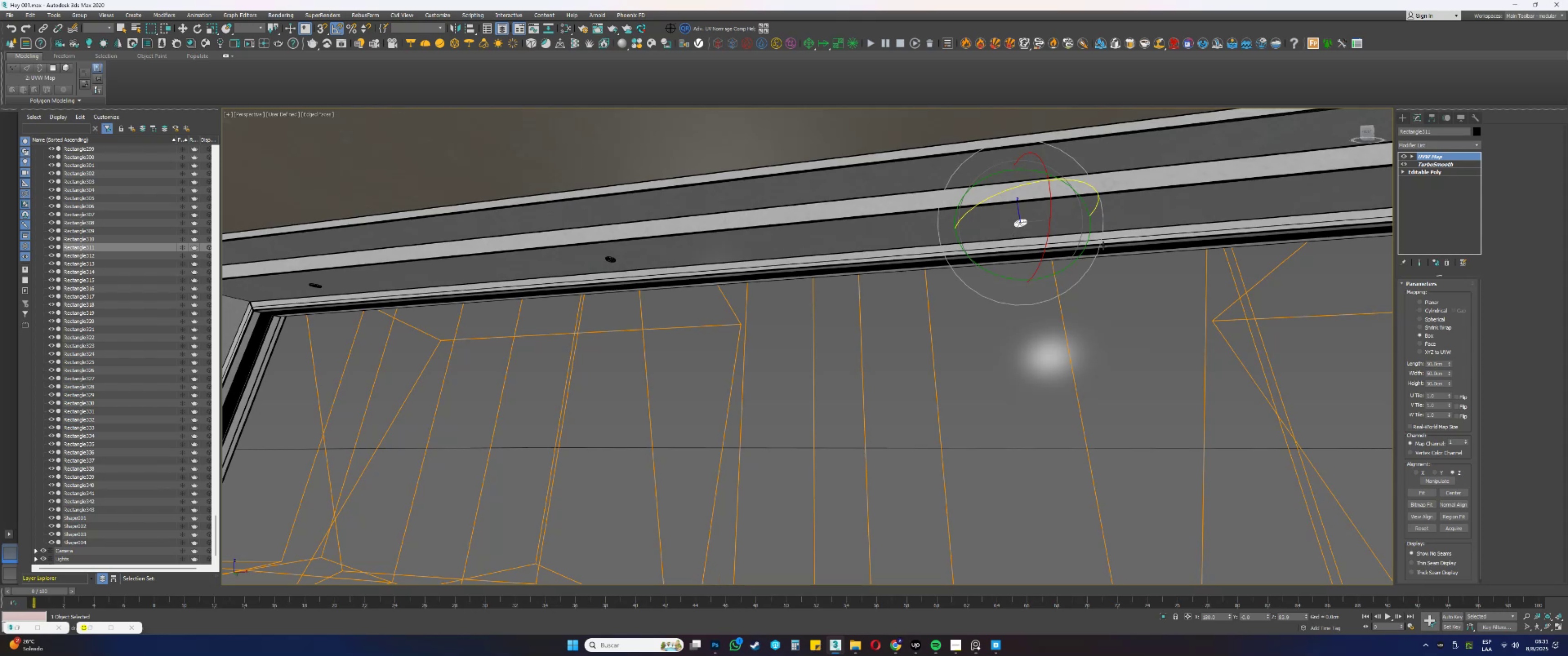 
wait(25.2)
 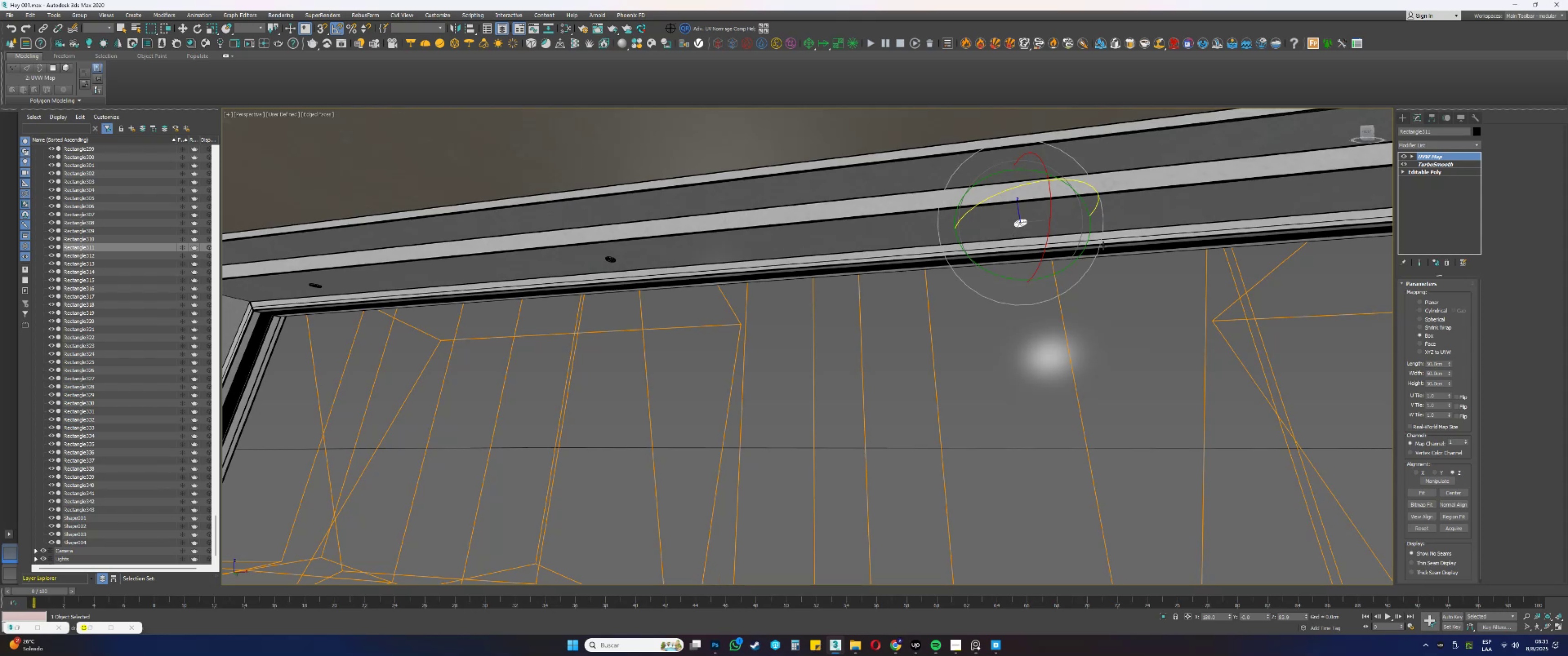 
left_click_drag(start_coordinate=[1017, 185], to_coordinate=[1042, 184])
 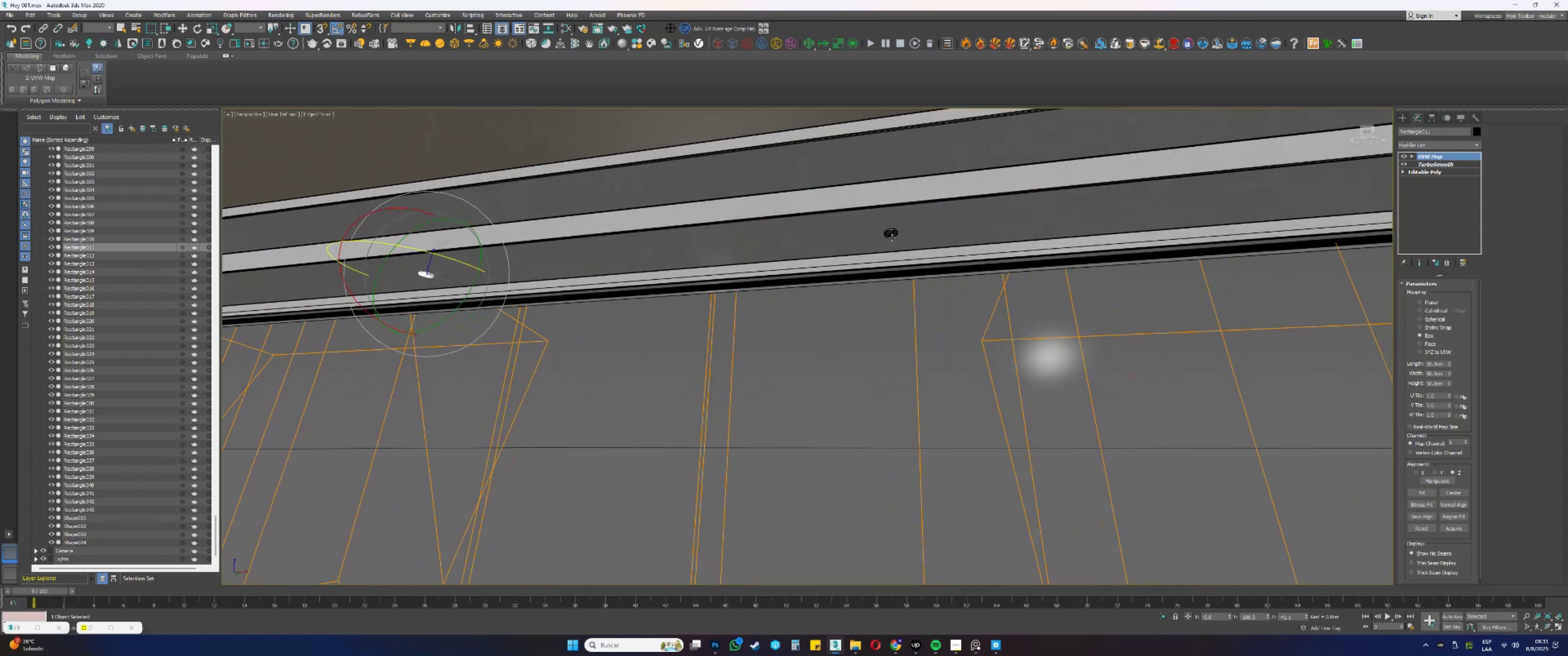 
left_click([891, 231])
 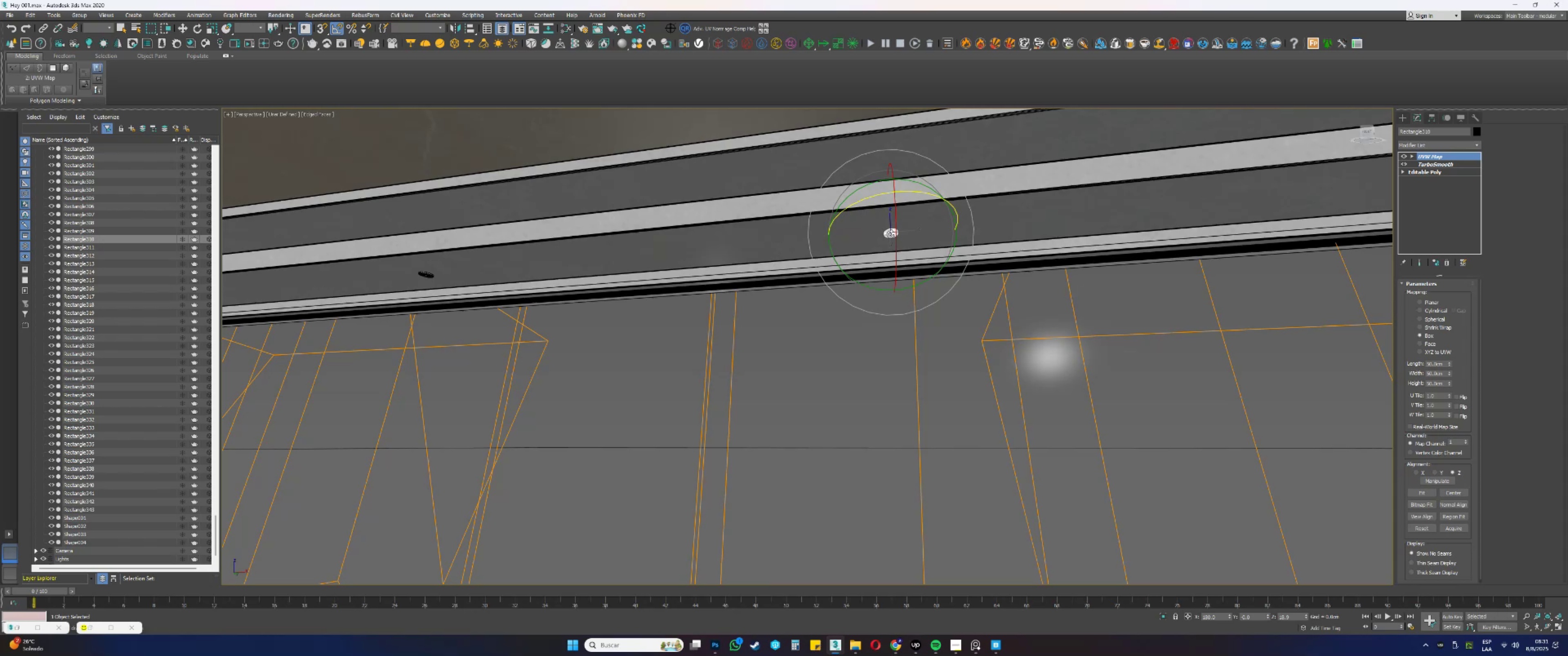 
key(Alt+AltLeft)
 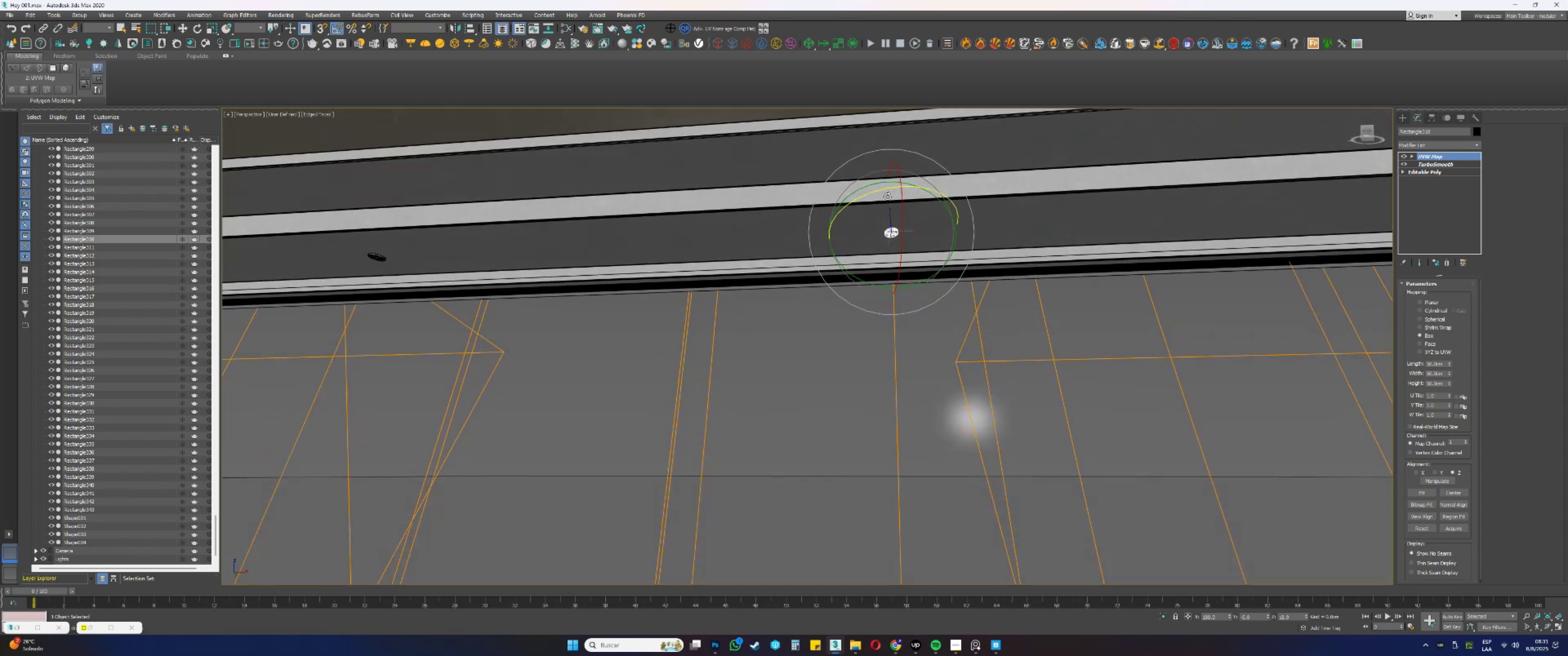 
left_click_drag(start_coordinate=[873, 190], to_coordinate=[906, 185])
 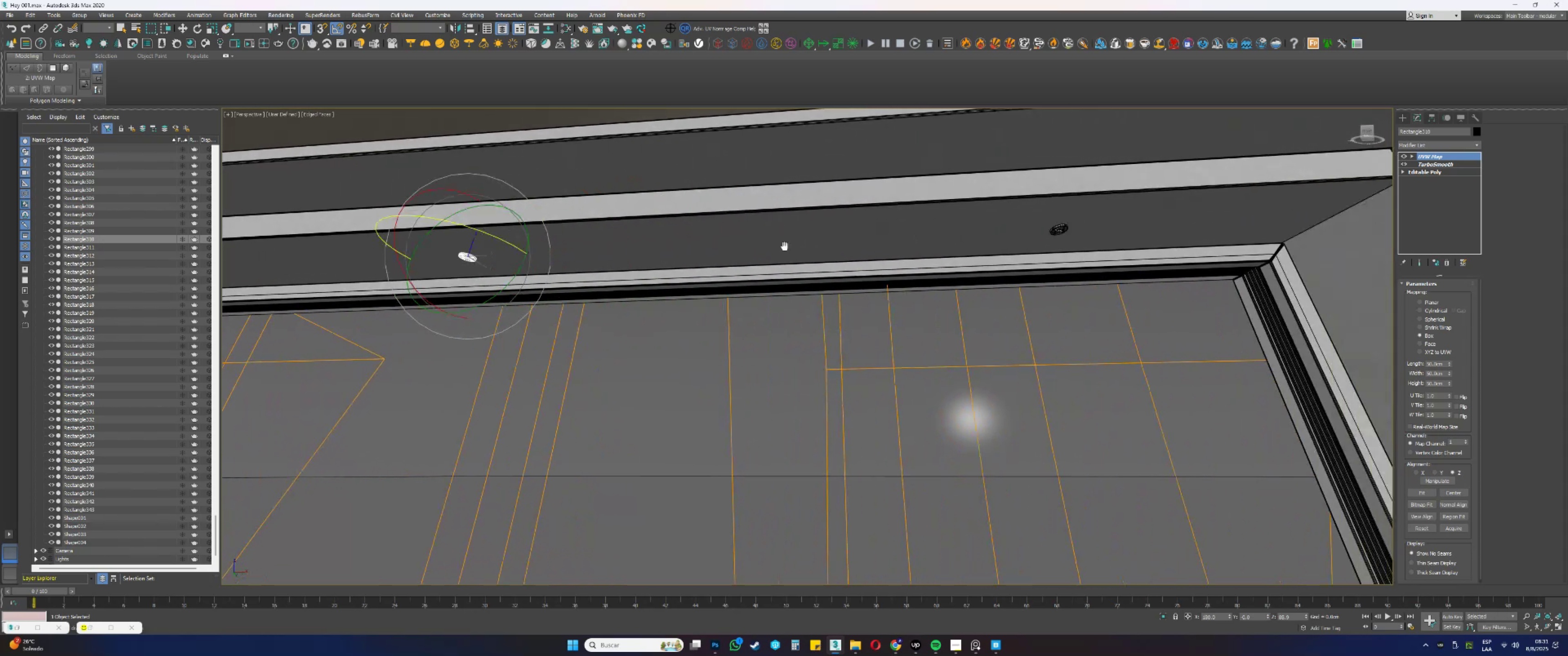 
left_click([853, 236])
 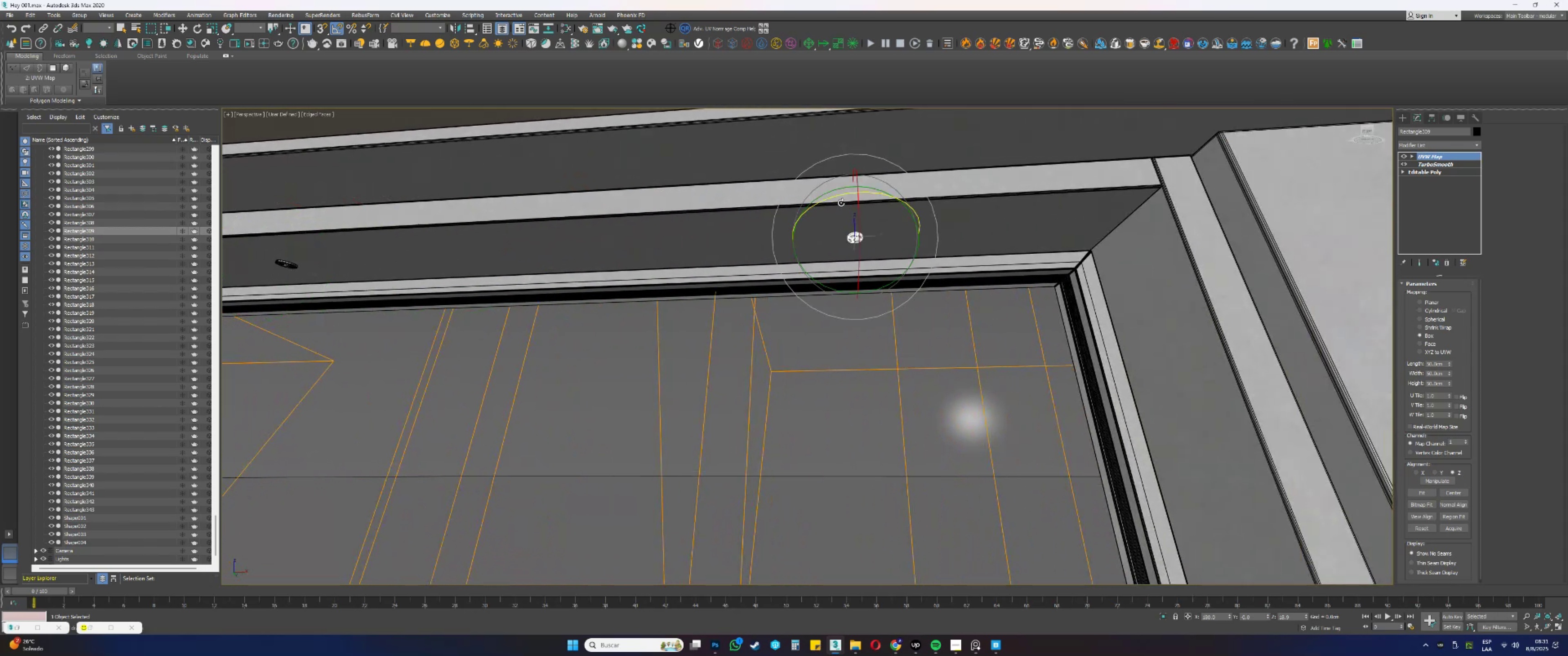 
left_click_drag(start_coordinate=[831, 197], to_coordinate=[876, 196])
 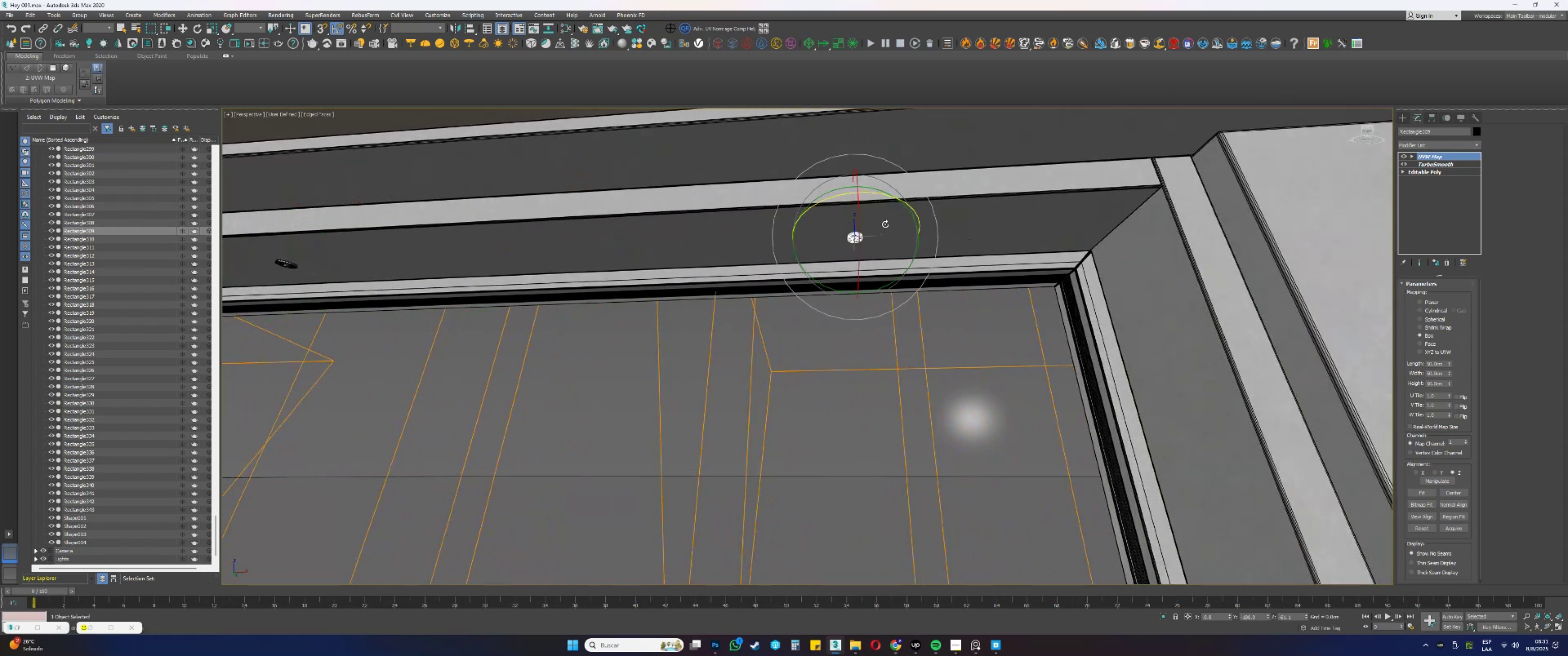 
hold_key(key=AltLeft, duration=0.89)
 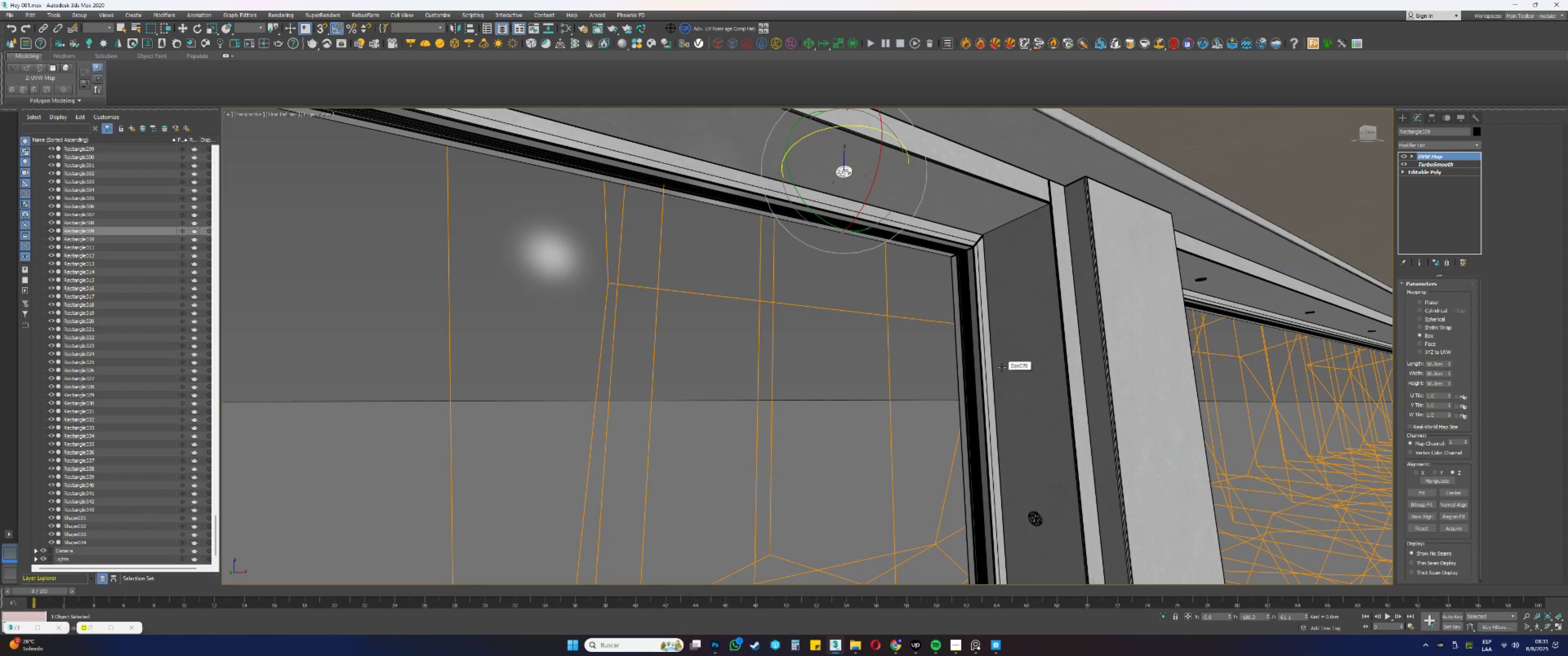 
wait(14.49)
 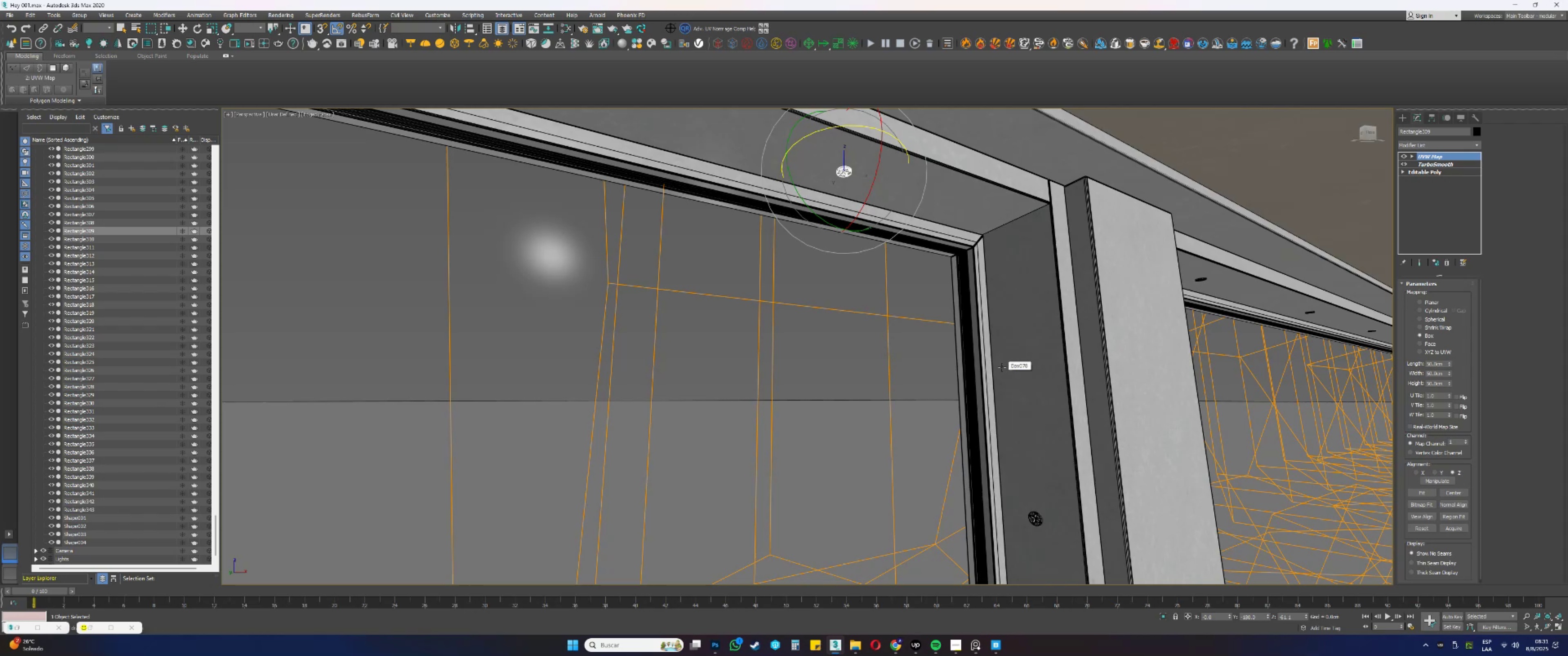 
left_click([1026, 463])
 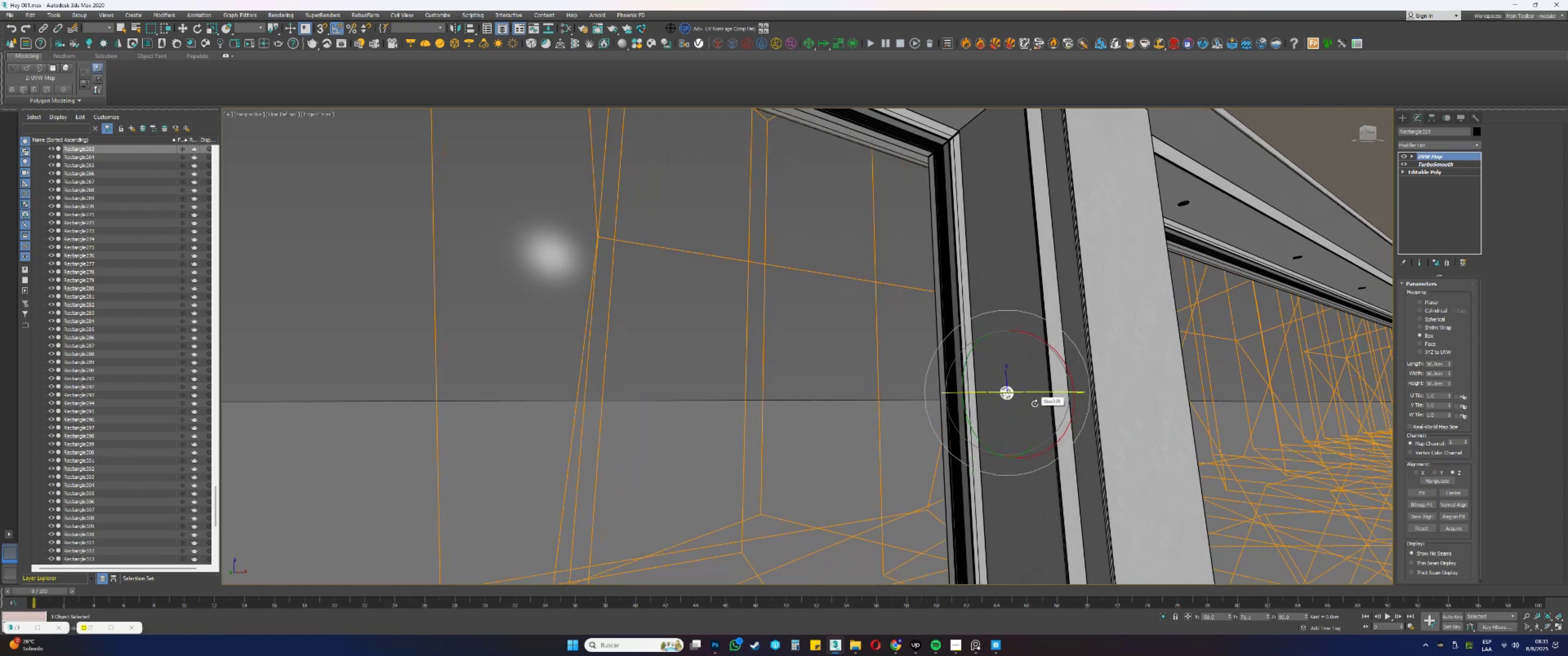 
left_click_drag(start_coordinate=[1062, 356], to_coordinate=[1076, 374])
 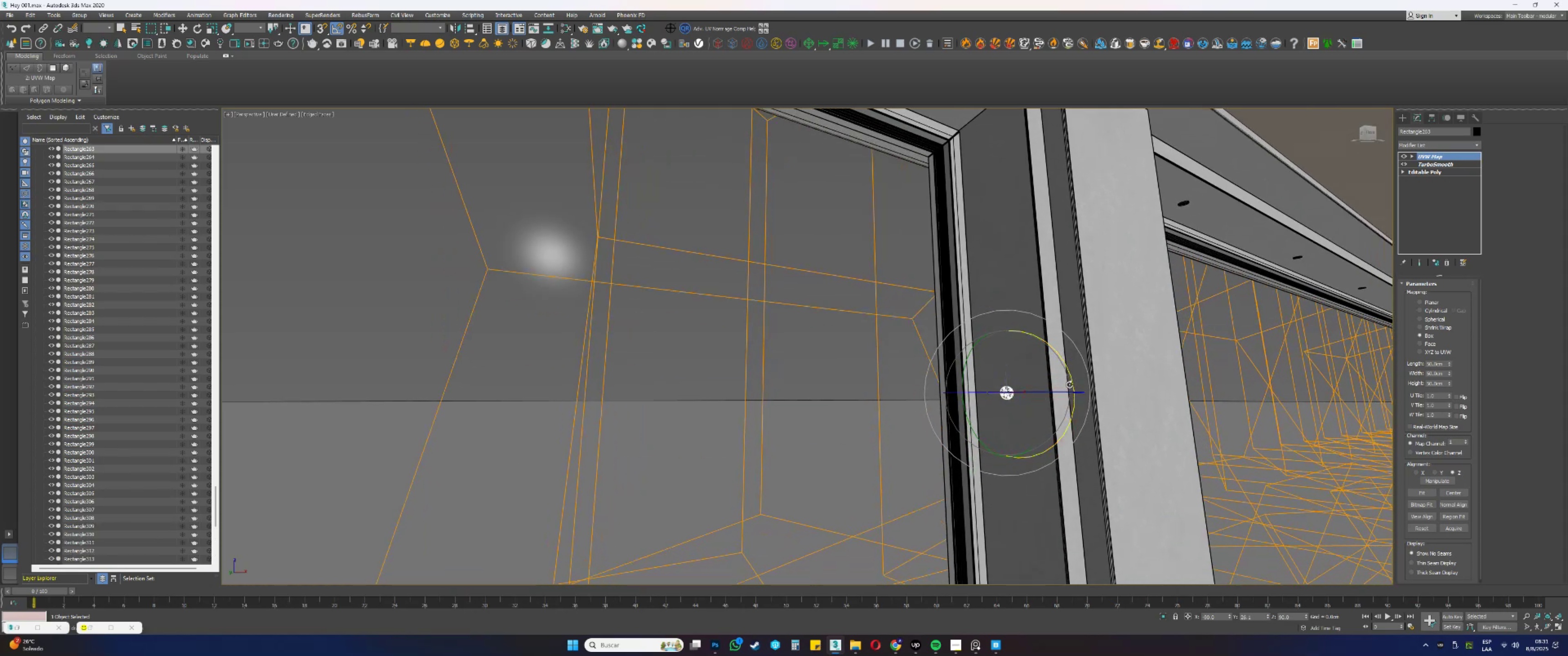 
hold_key(key=AltLeft, duration=0.54)
 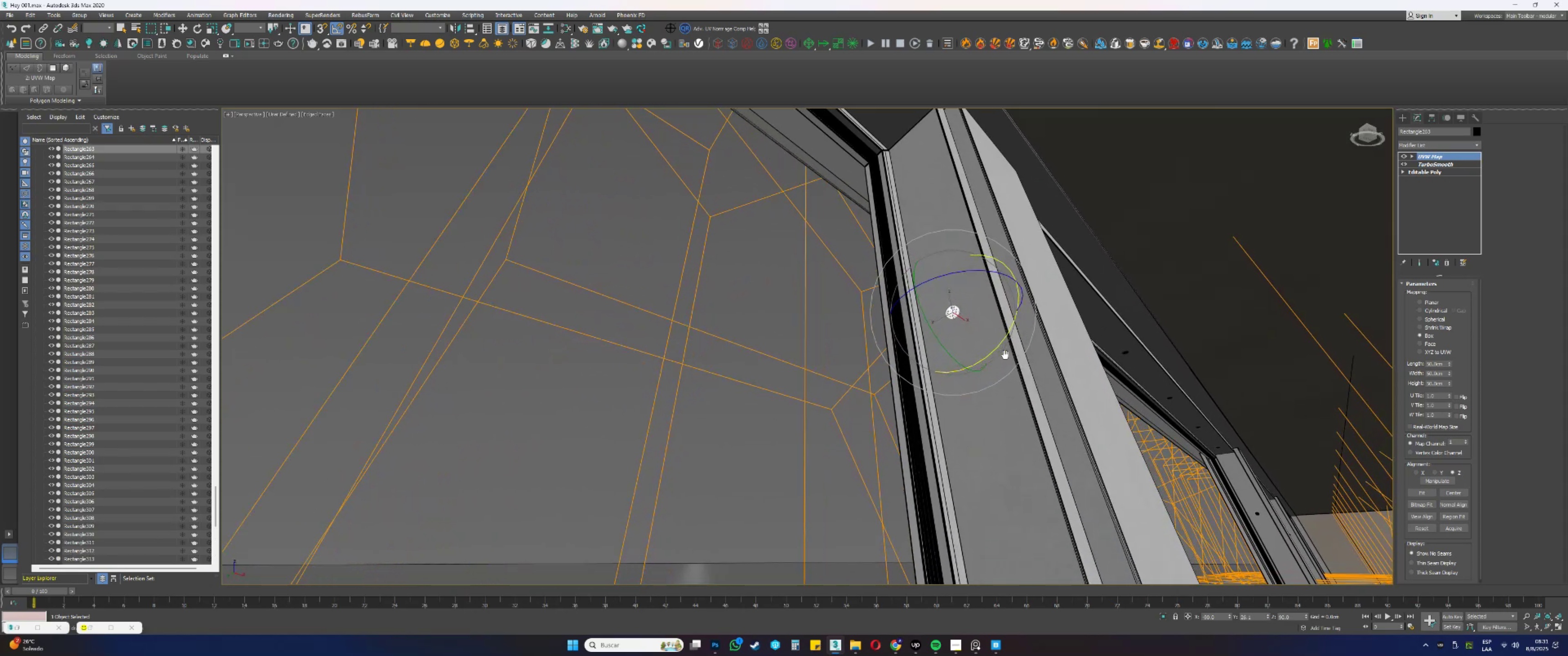 
scroll: coordinate [863, 435], scroll_direction: down, amount: 5.0
 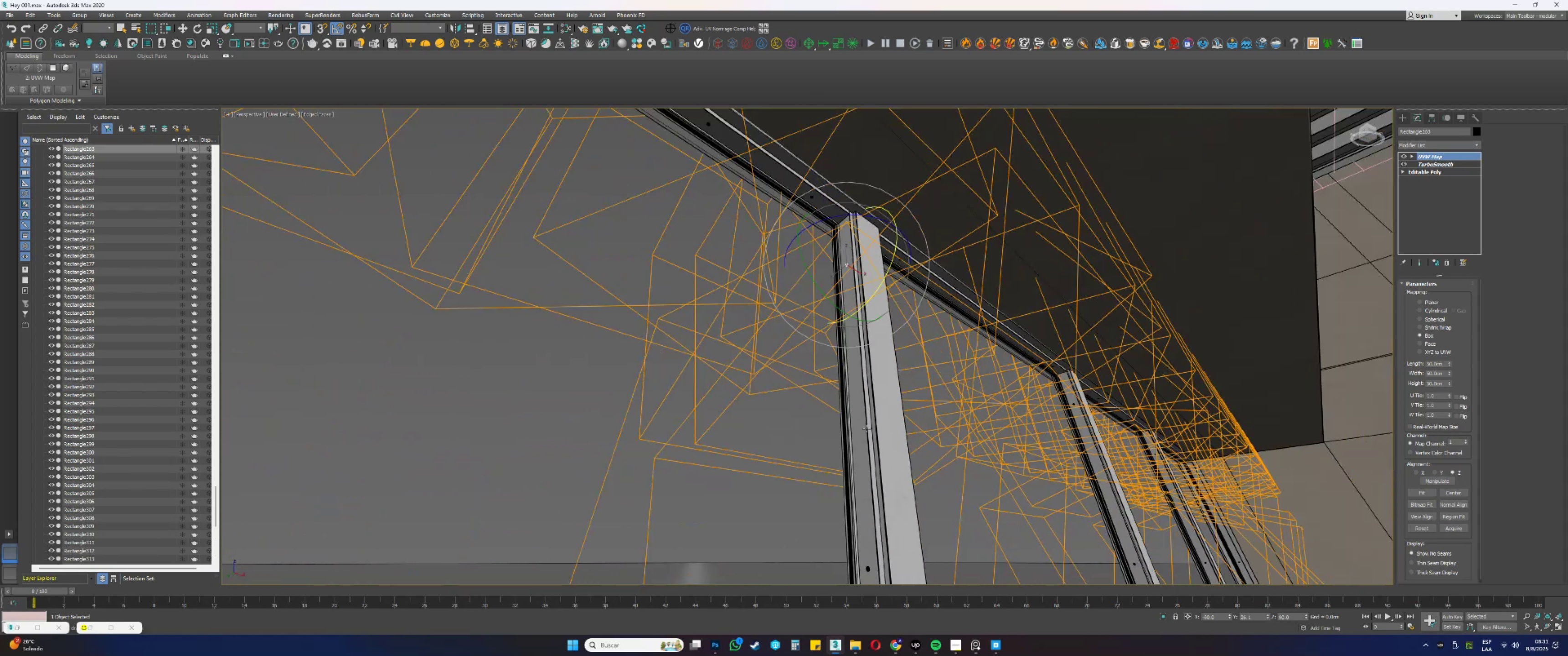 
hold_key(key=AltLeft, duration=1.53)
 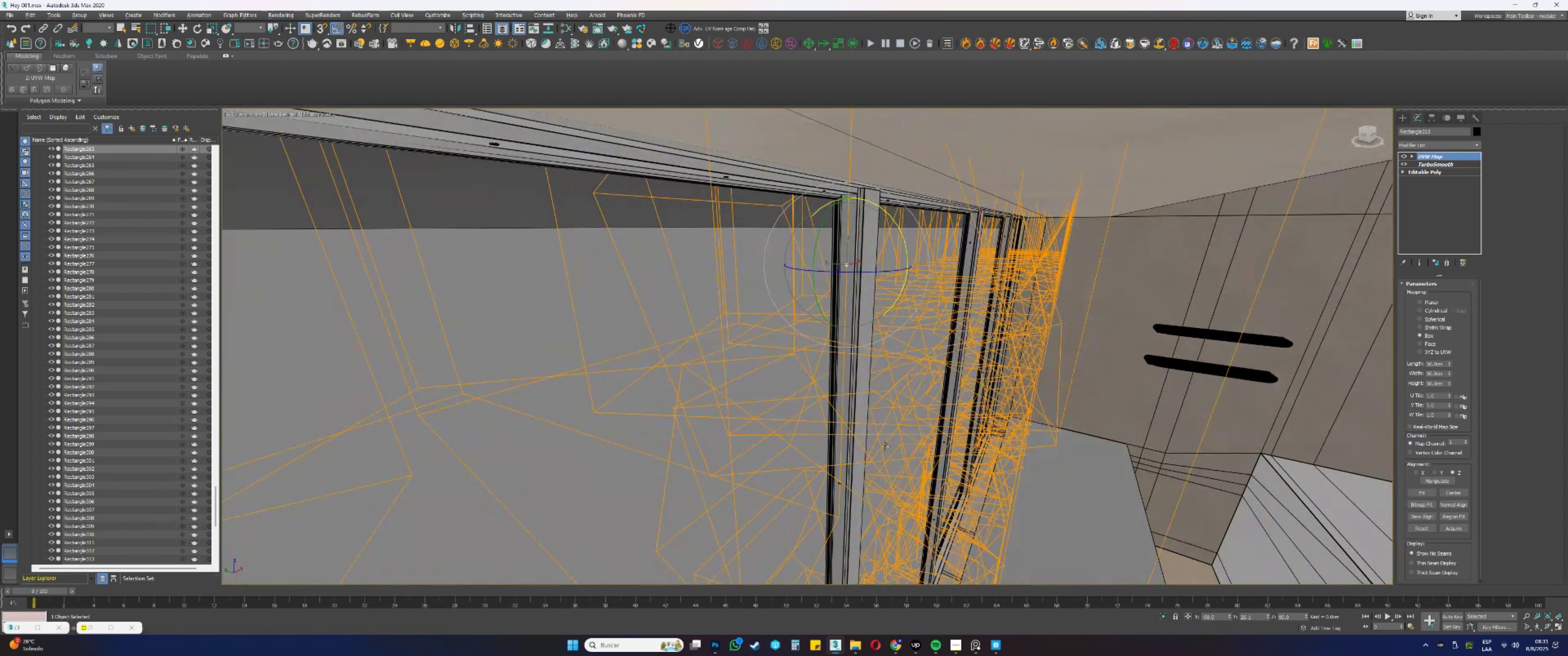 
hold_key(key=AltLeft, duration=1.0)
 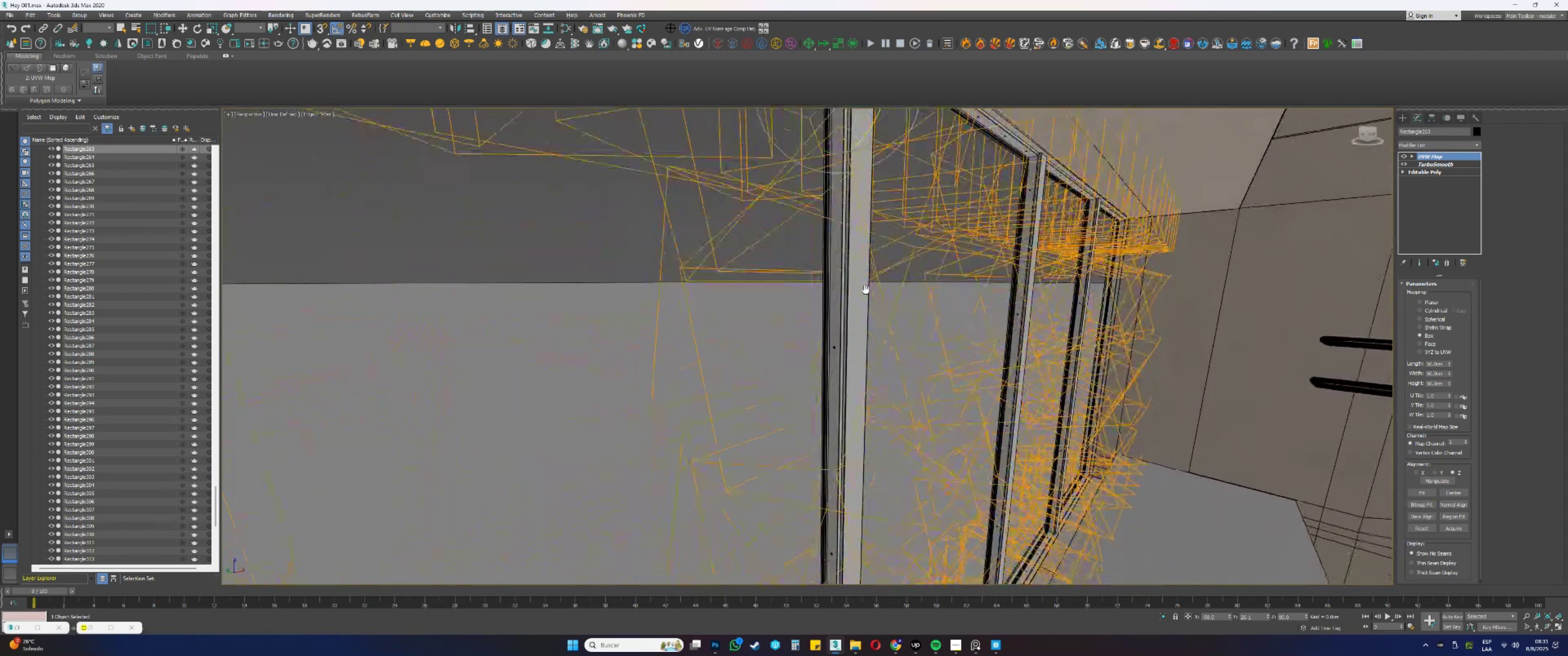 
scroll: coordinate [865, 249], scroll_direction: down, amount: 1.0
 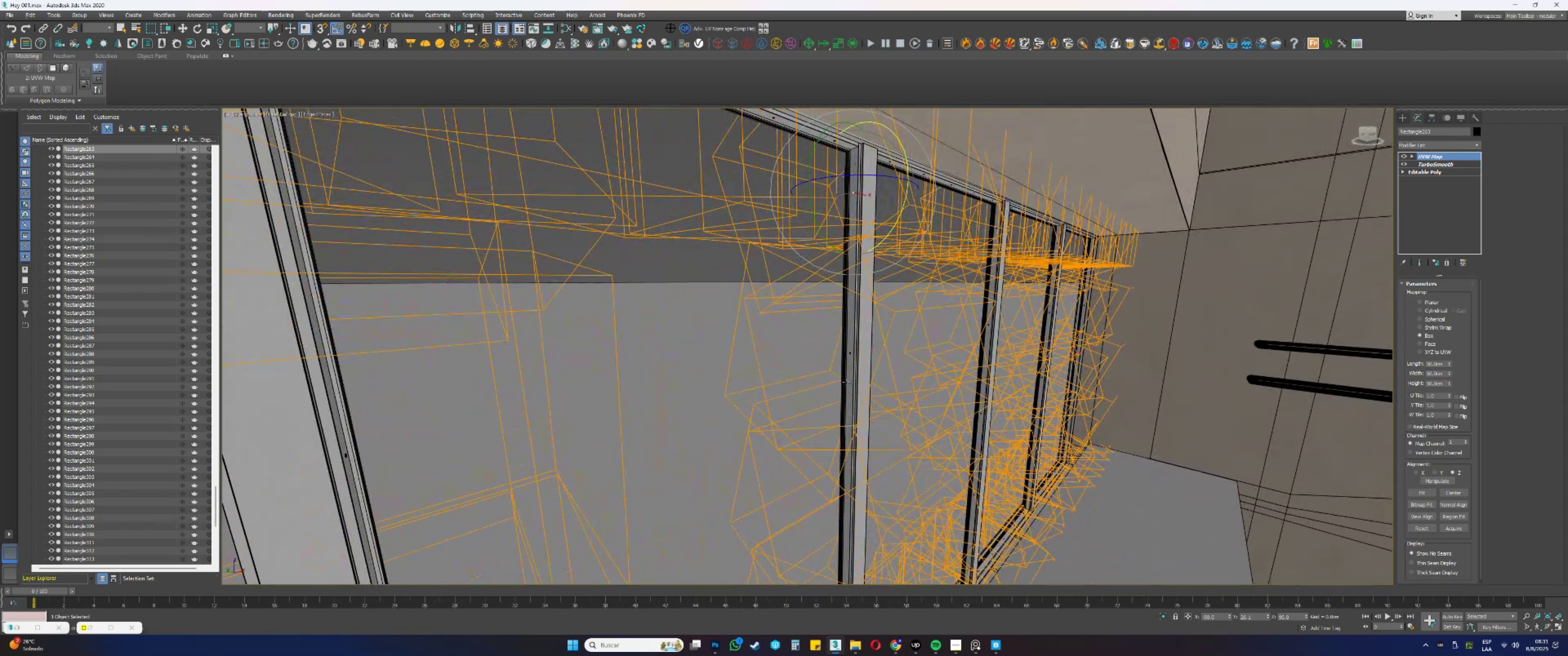 
scroll: coordinate [851, 354], scroll_direction: up, amount: 5.0
 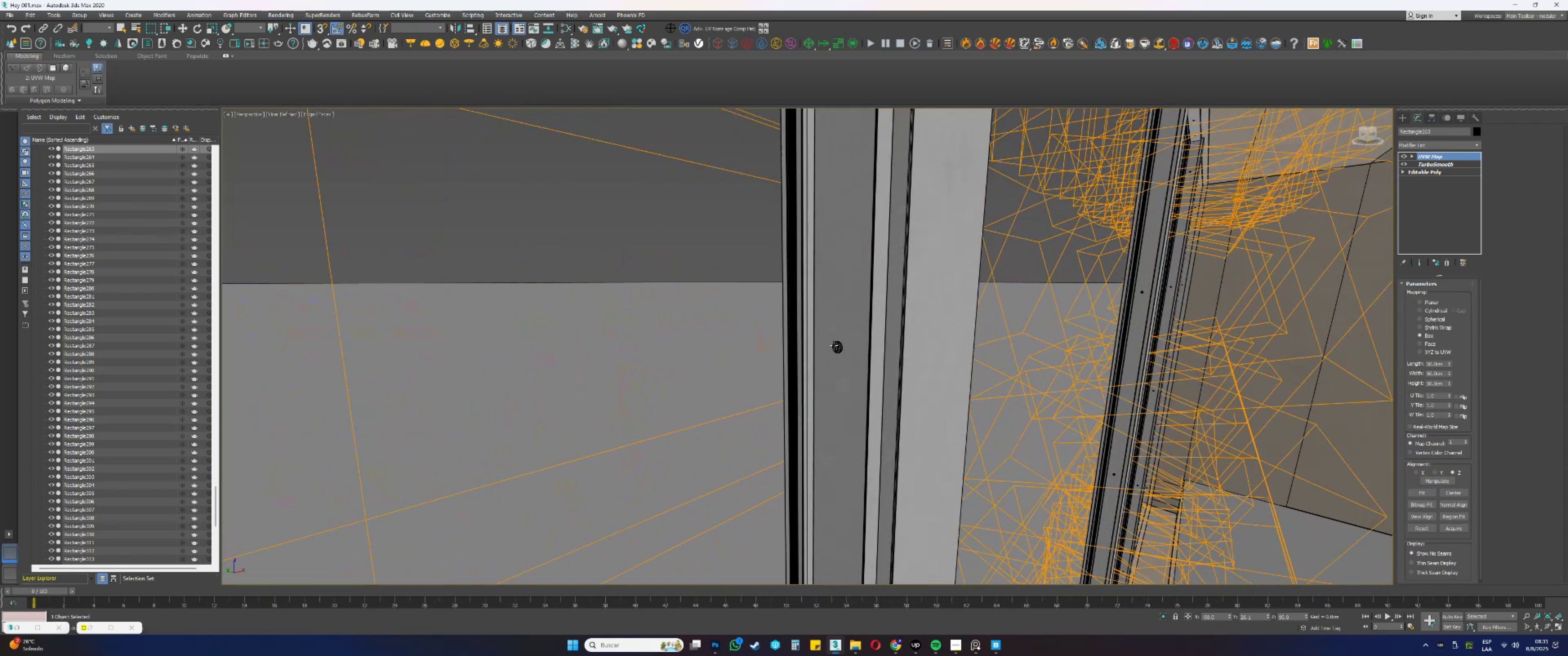 
left_click([839, 348])
 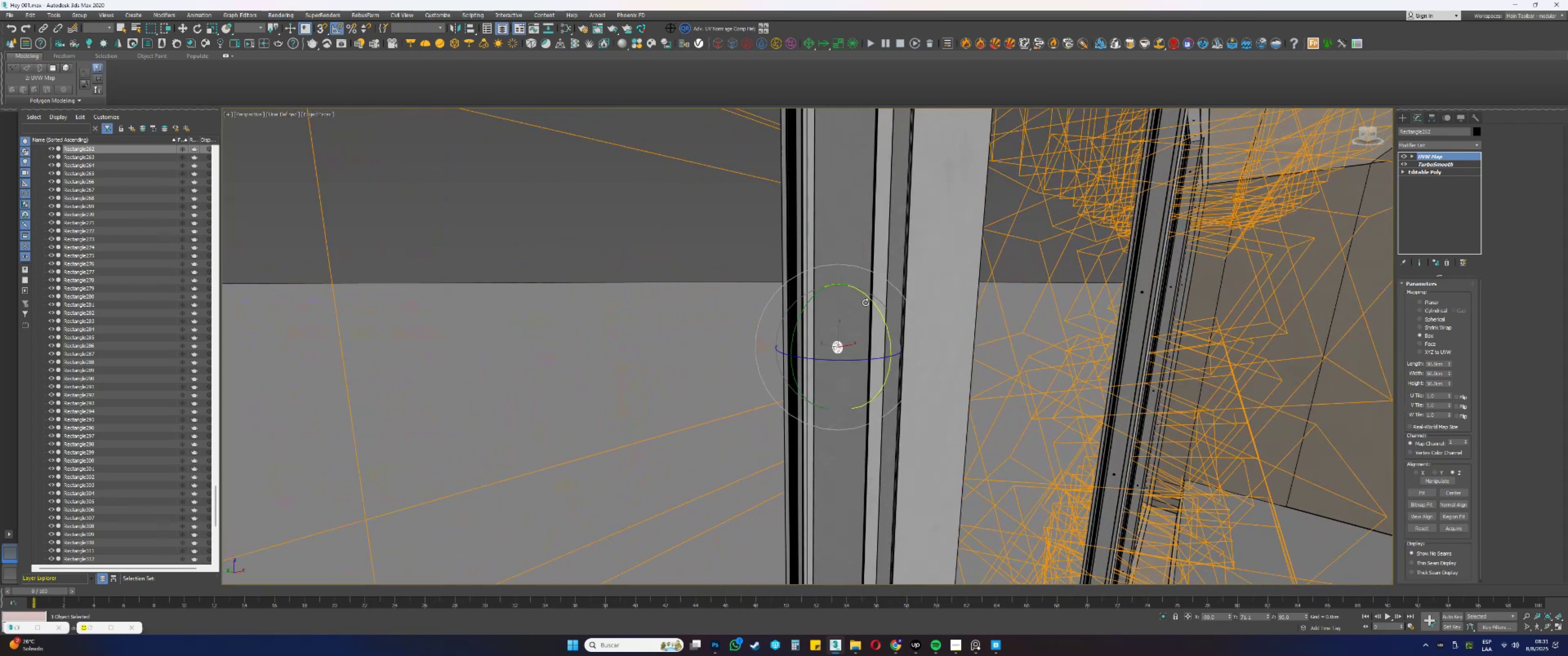 
left_click_drag(start_coordinate=[871, 301], to_coordinate=[880, 333])
 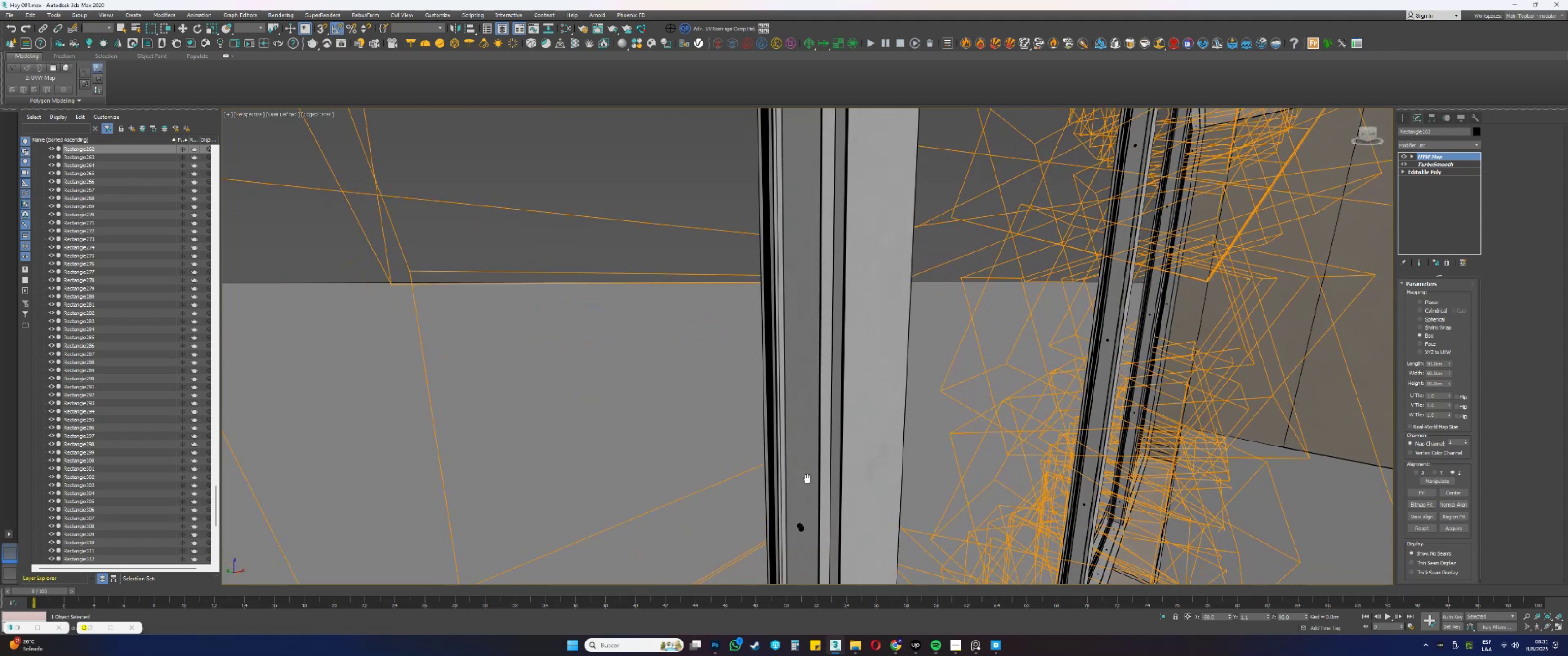 
wait(5.08)
 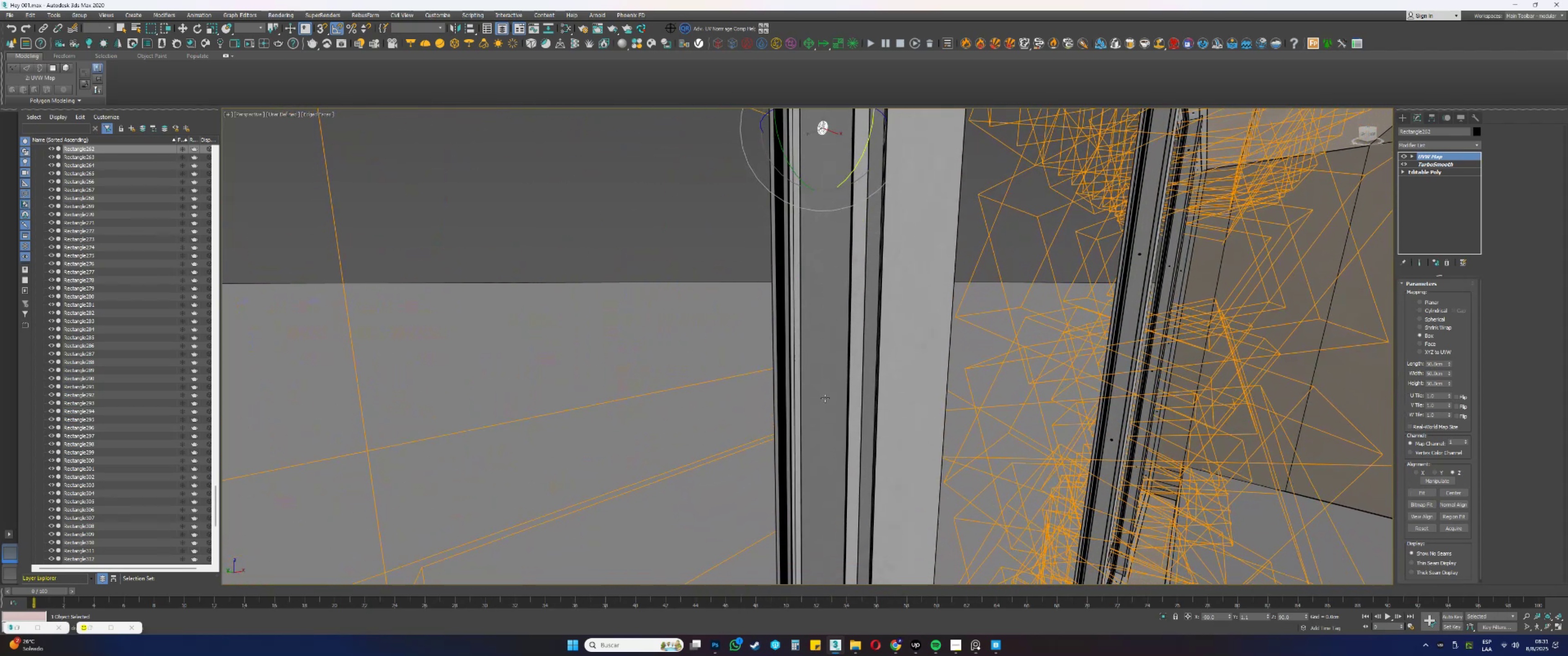 
left_click([809, 450])
 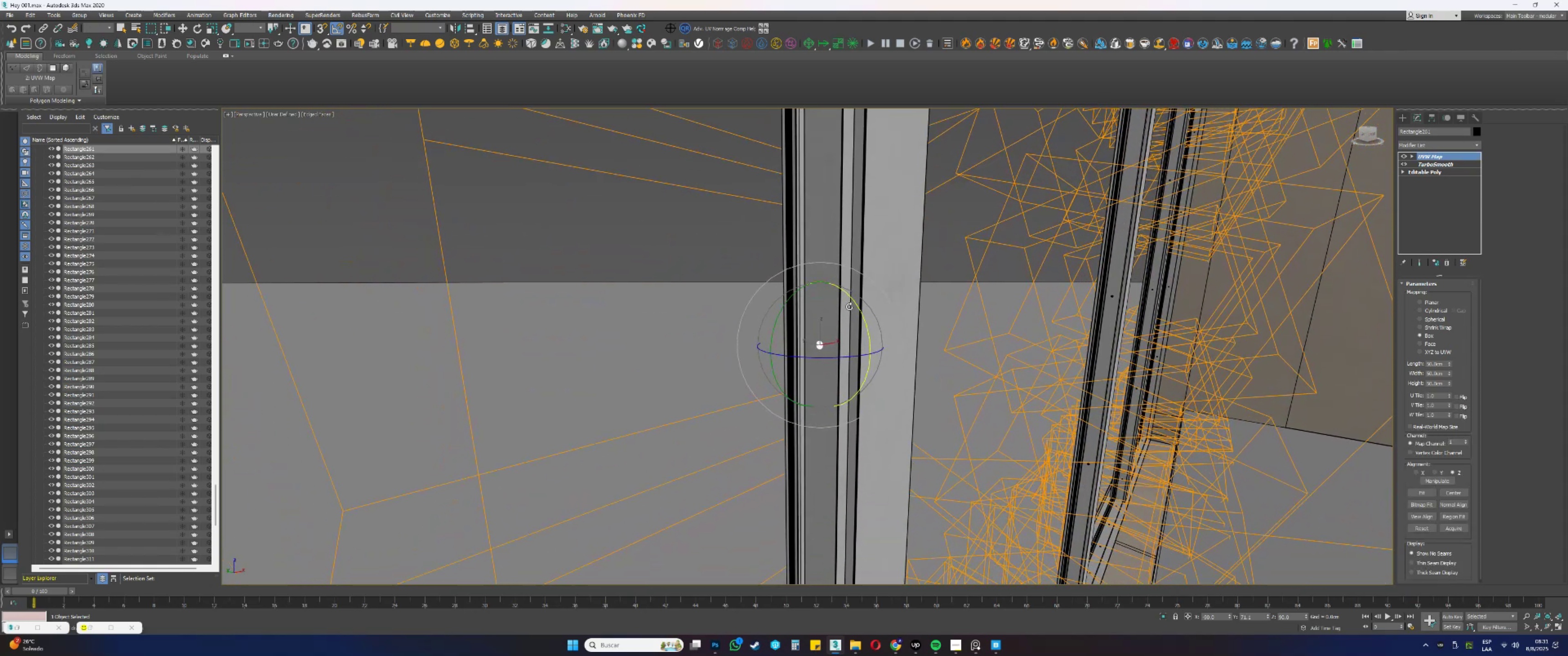 
left_click_drag(start_coordinate=[855, 302], to_coordinate=[867, 343])
 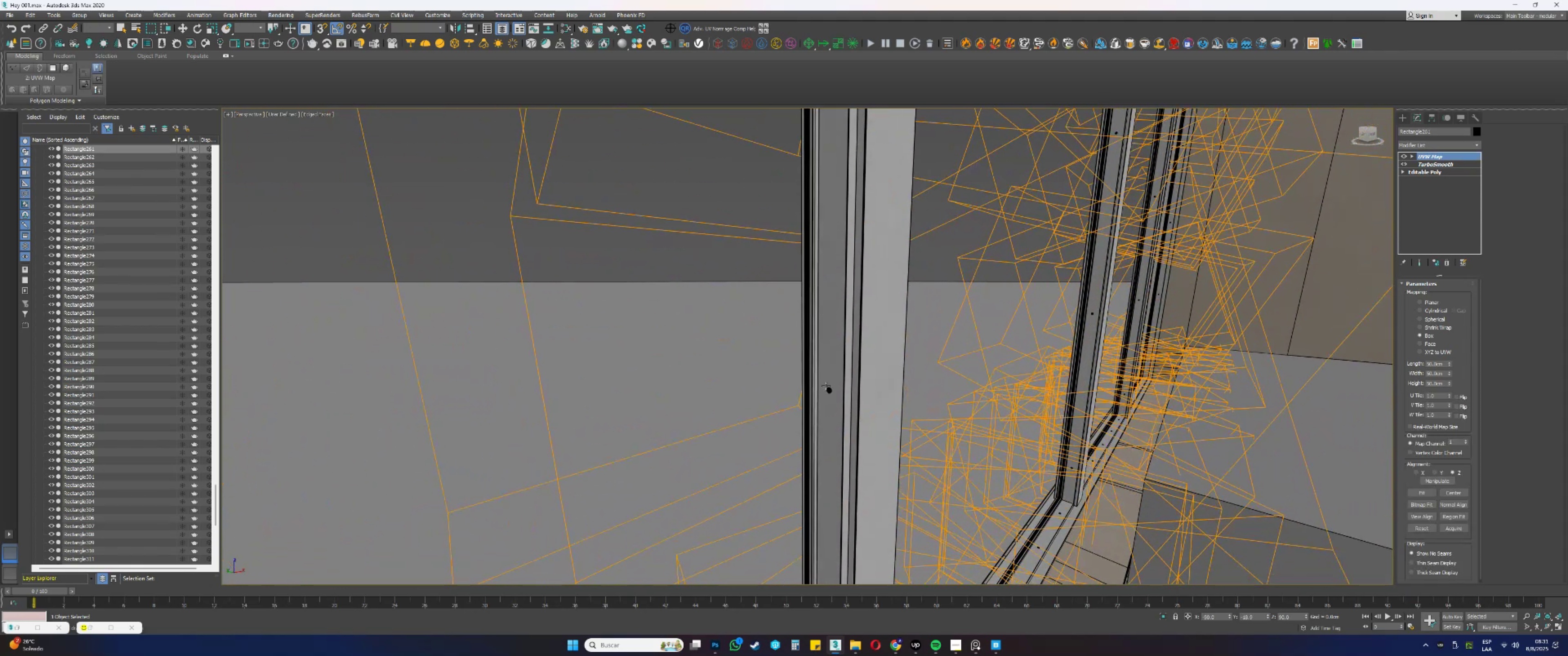 
left_click([827, 393])
 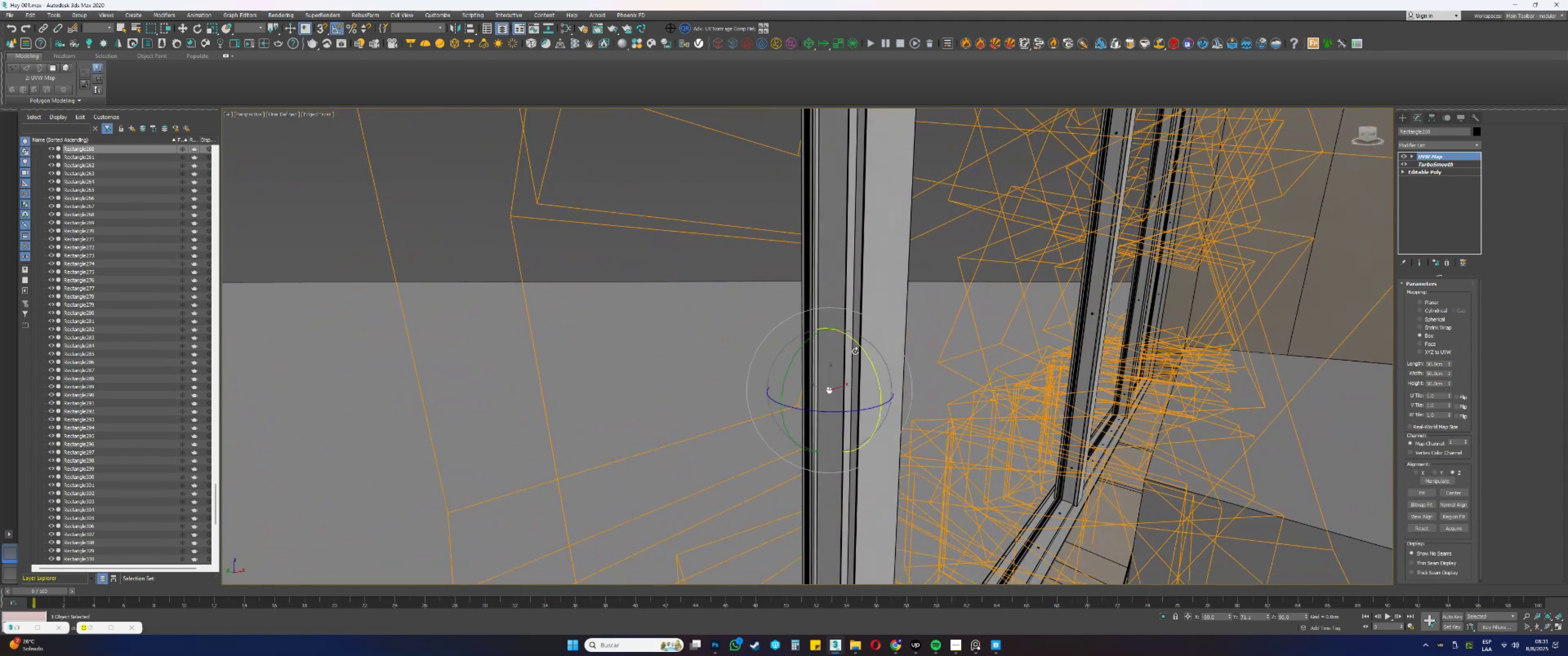 
left_click_drag(start_coordinate=[863, 348], to_coordinate=[868, 368])
 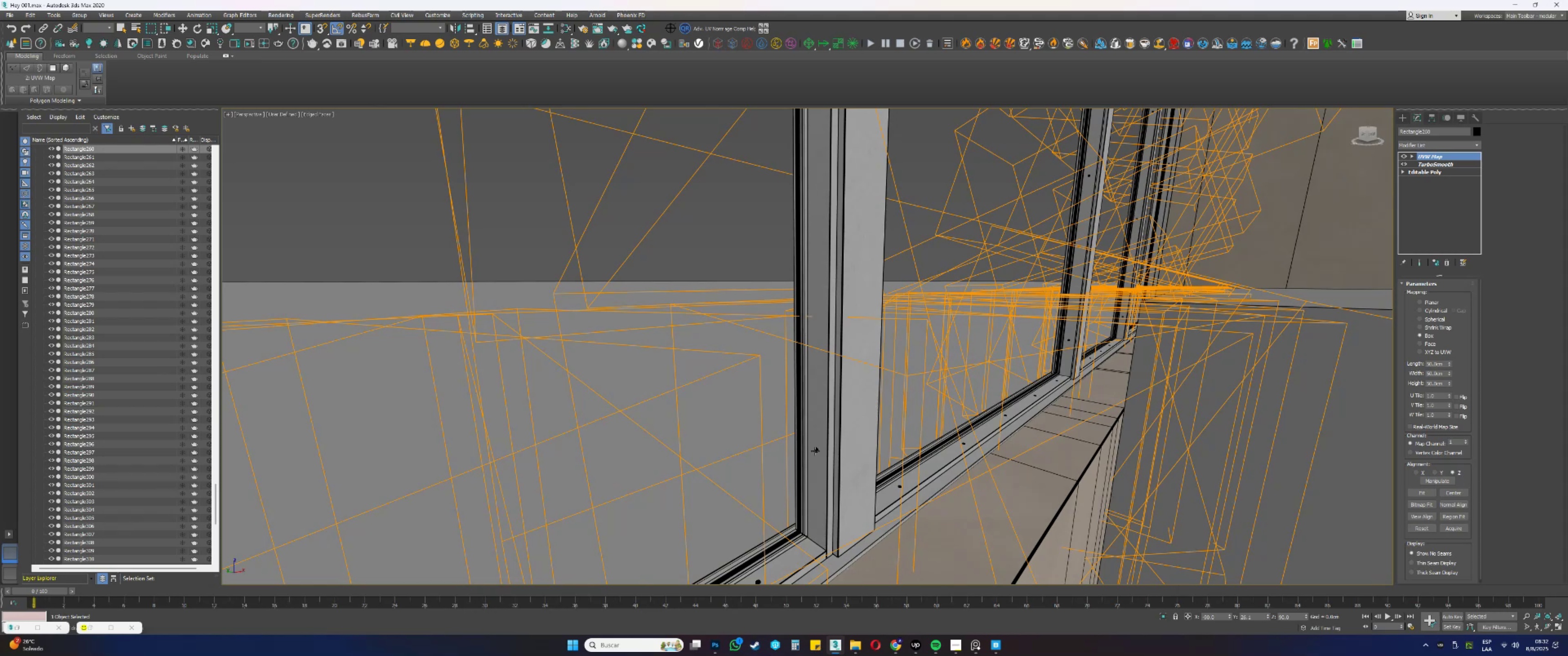 
left_click_drag(start_coordinate=[842, 411], to_coordinate=[852, 430])
 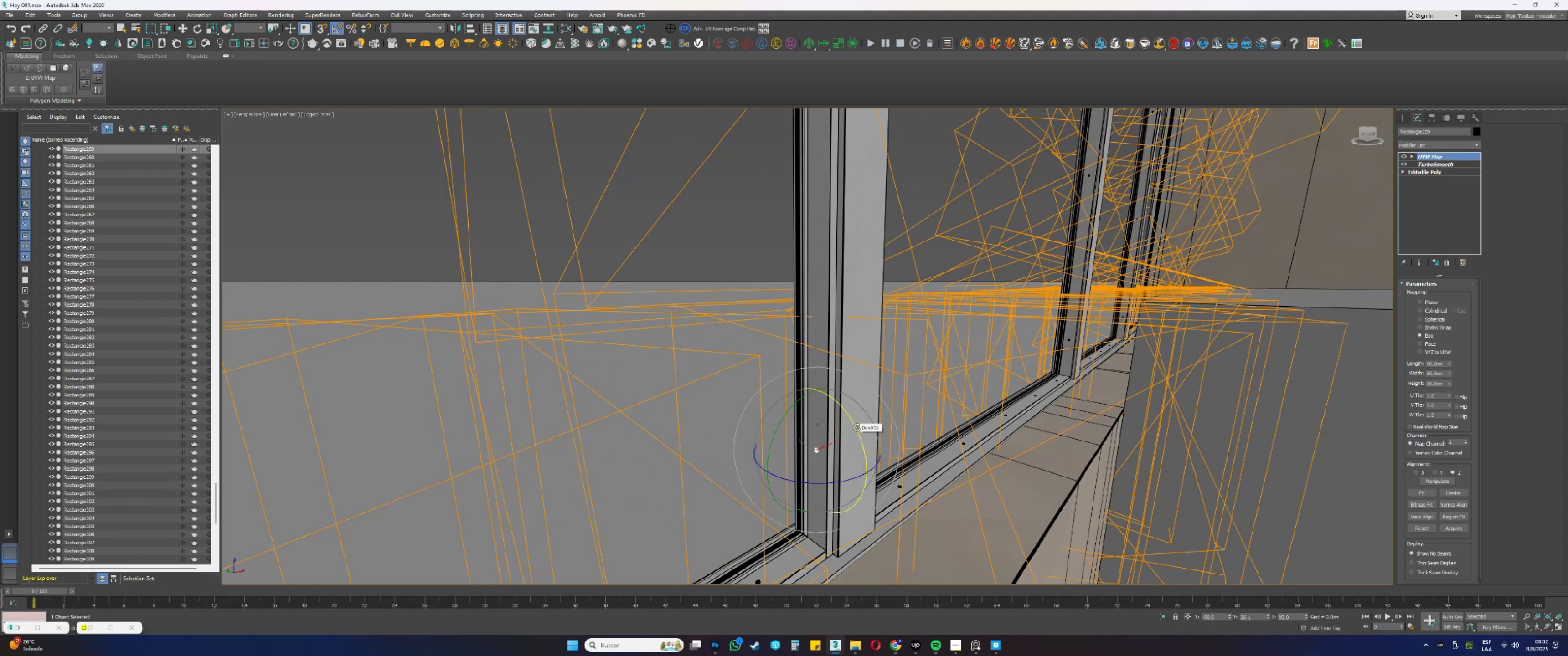 
hold_key(key=AltLeft, duration=1.24)
 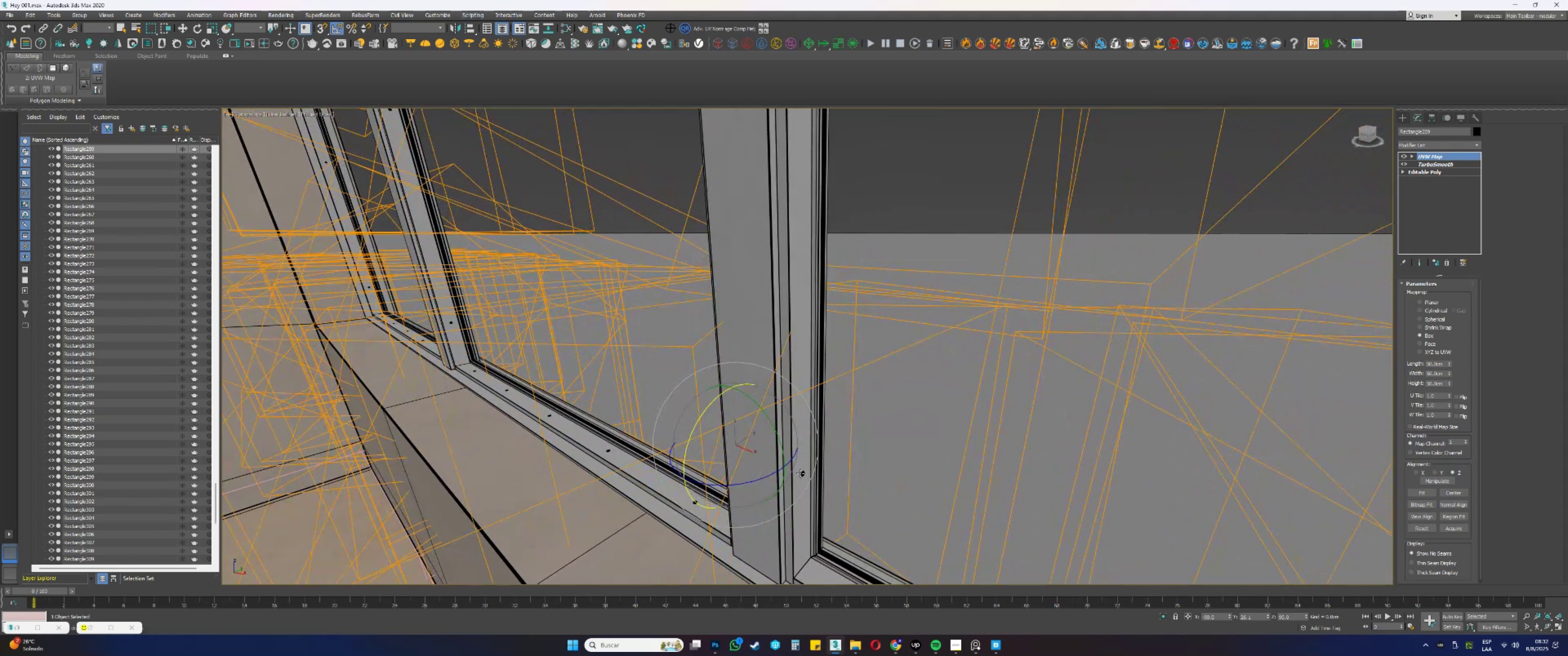 
left_click([802, 474])
 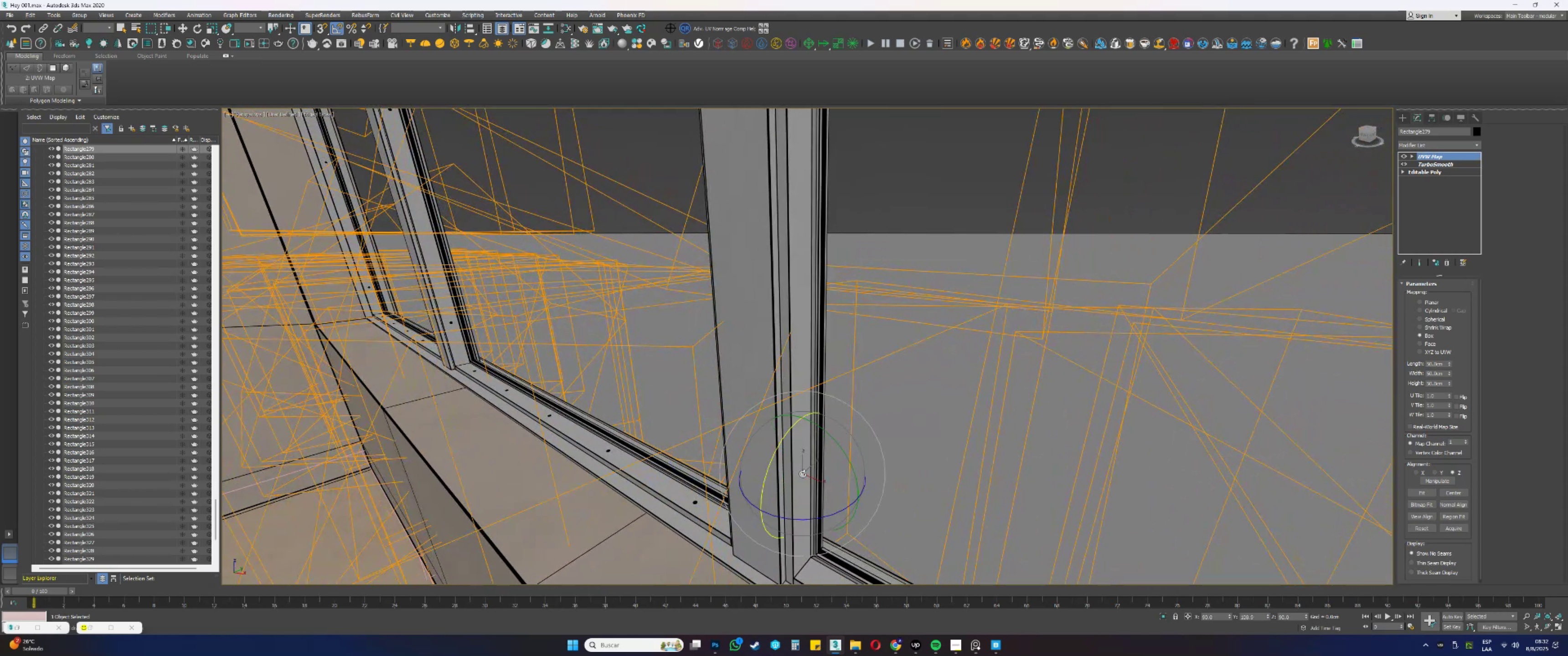 
scroll: coordinate [813, 484], scroll_direction: up, amount: 1.0
 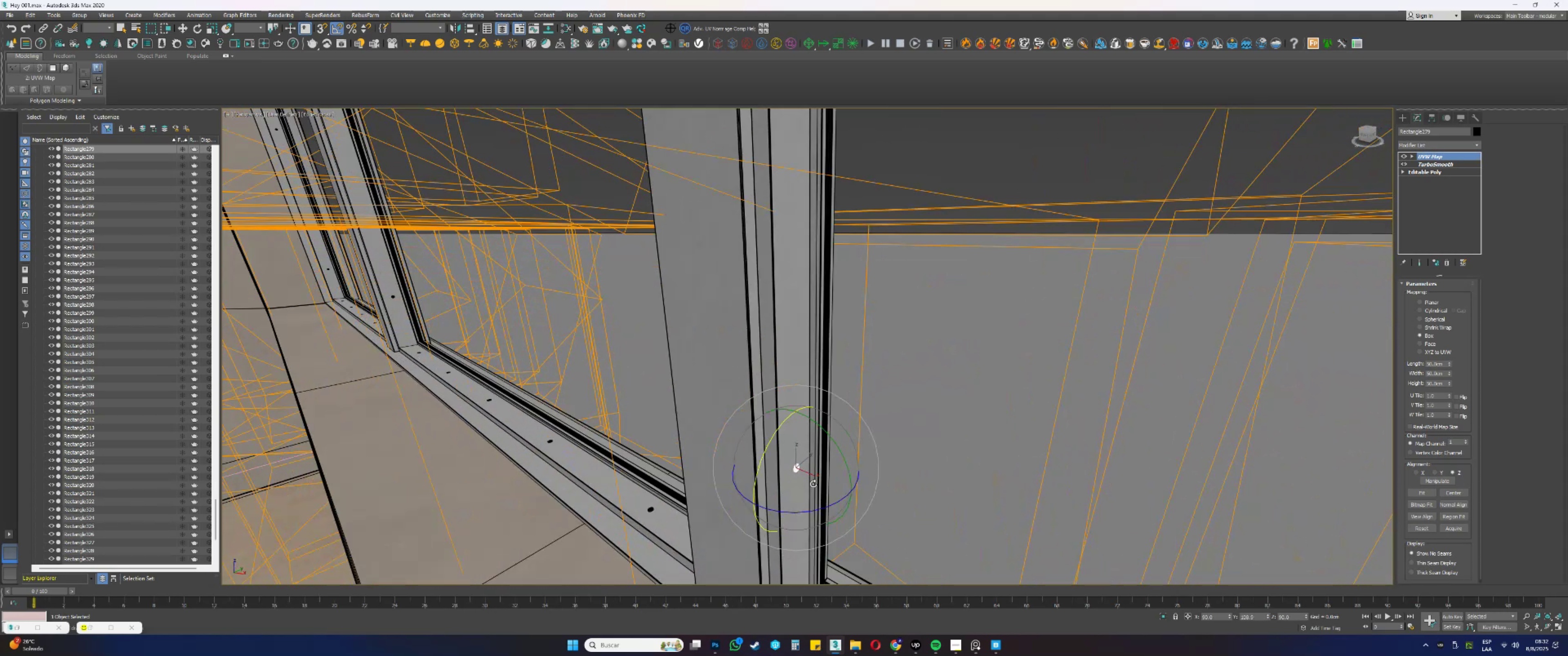 
hold_key(key=AltLeft, duration=0.39)
 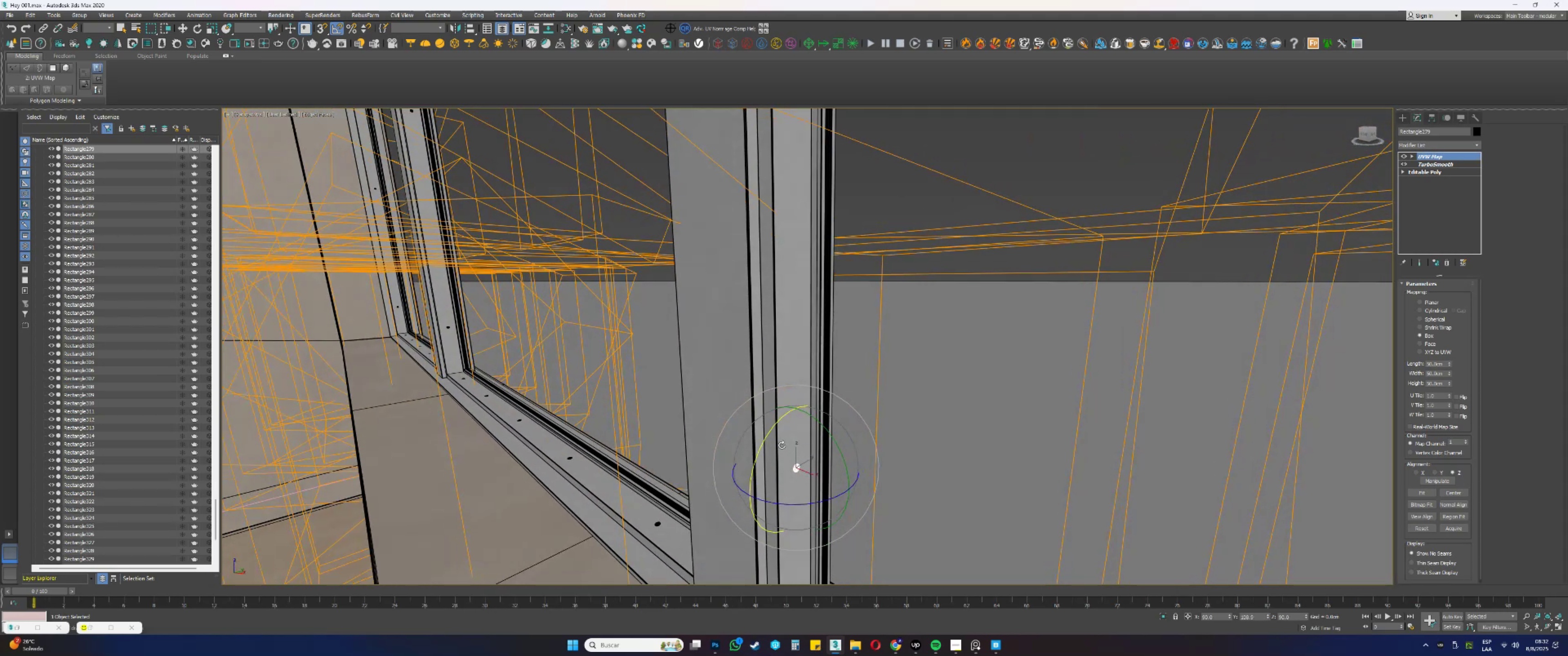 
left_click_drag(start_coordinate=[764, 438], to_coordinate=[776, 416])
 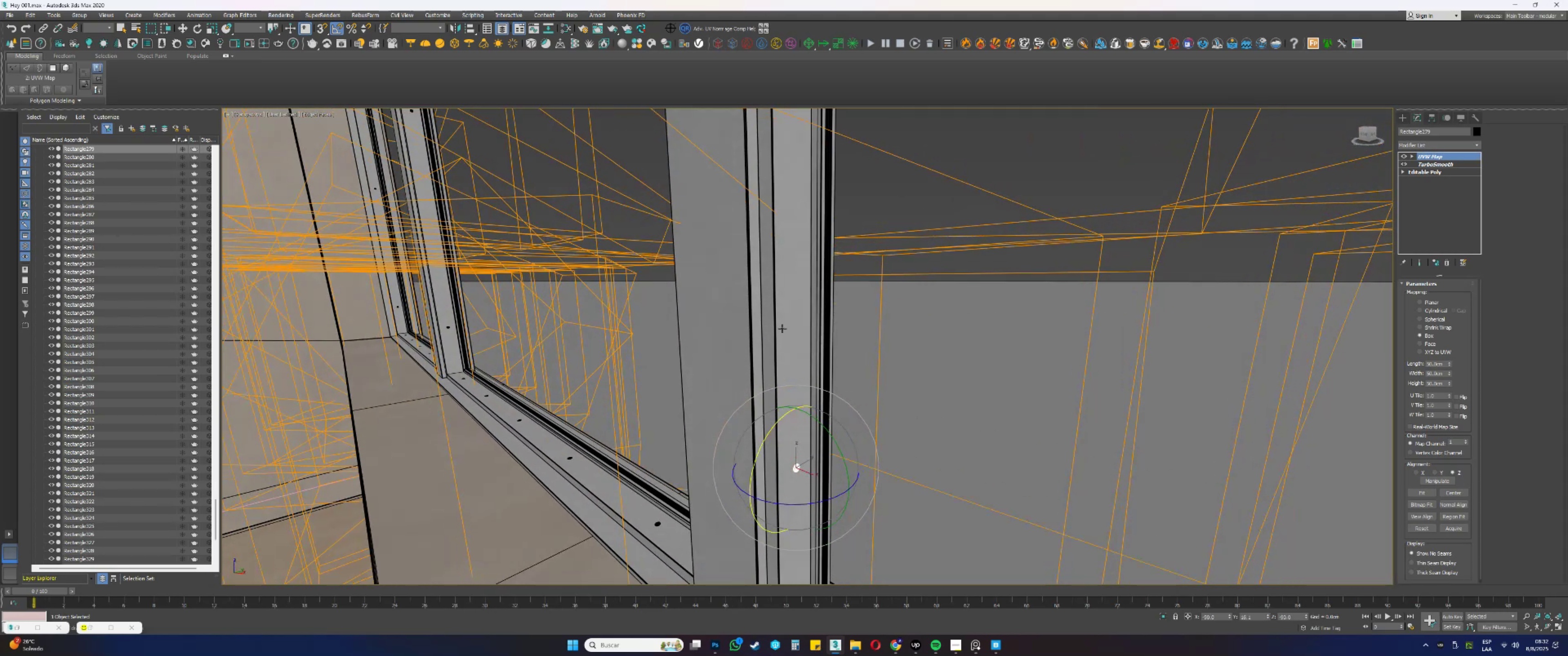 
key(Alt+AltLeft)
 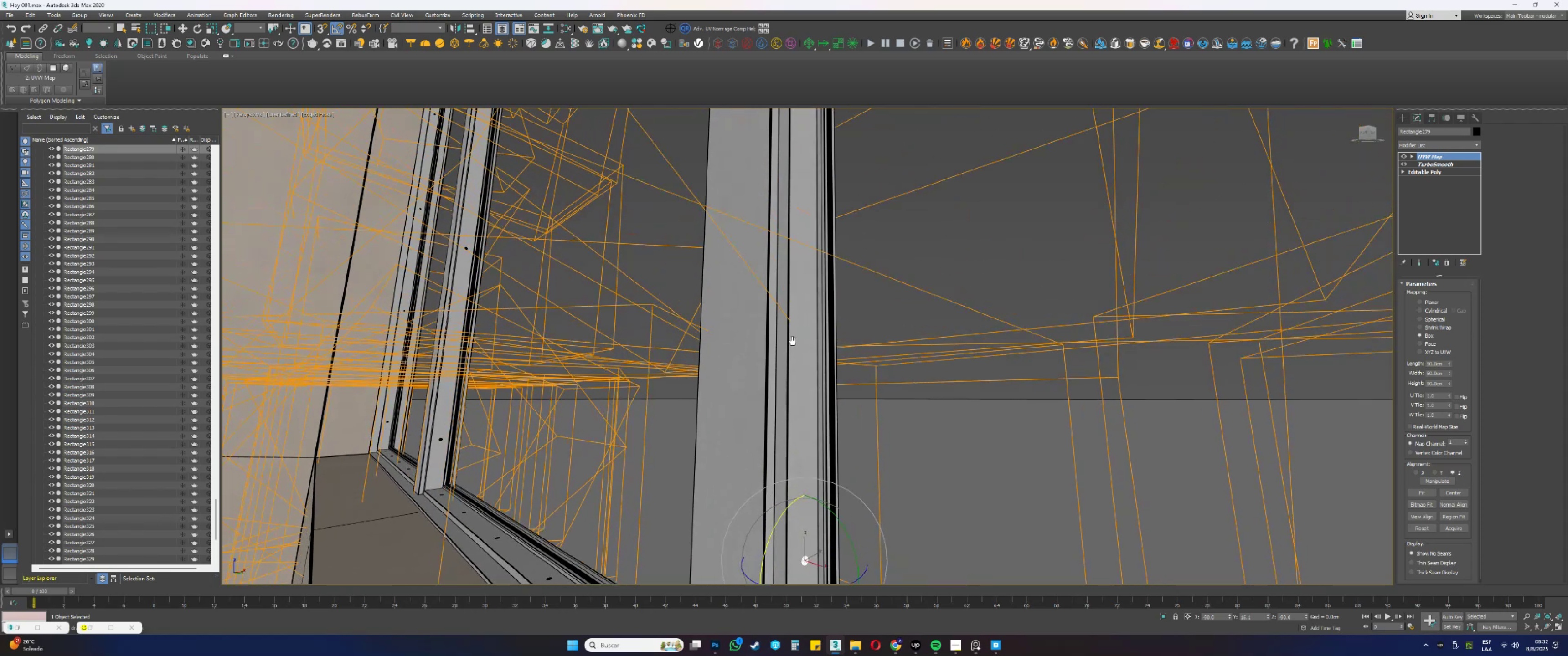 
scroll: coordinate [794, 514], scroll_direction: down, amount: 1.0
 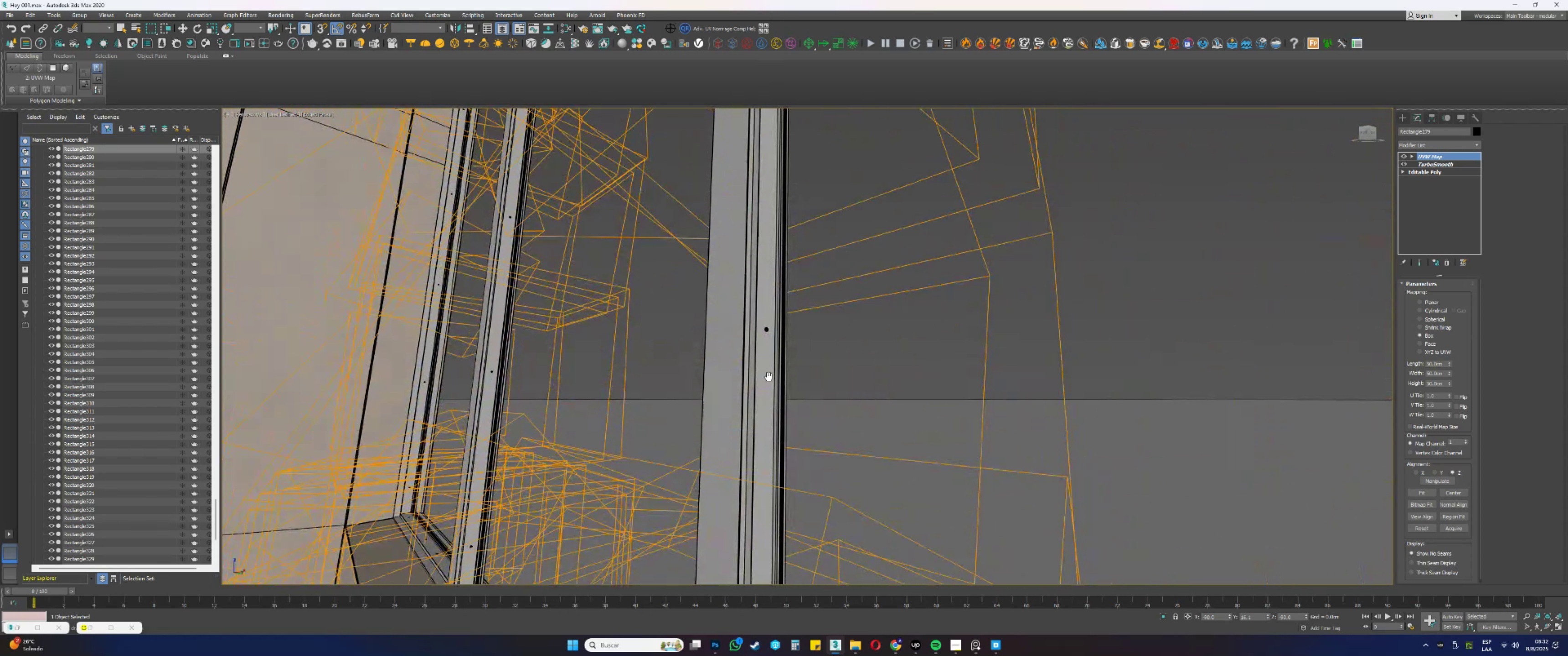 
scroll: coordinate [767, 333], scroll_direction: up, amount: 2.0
 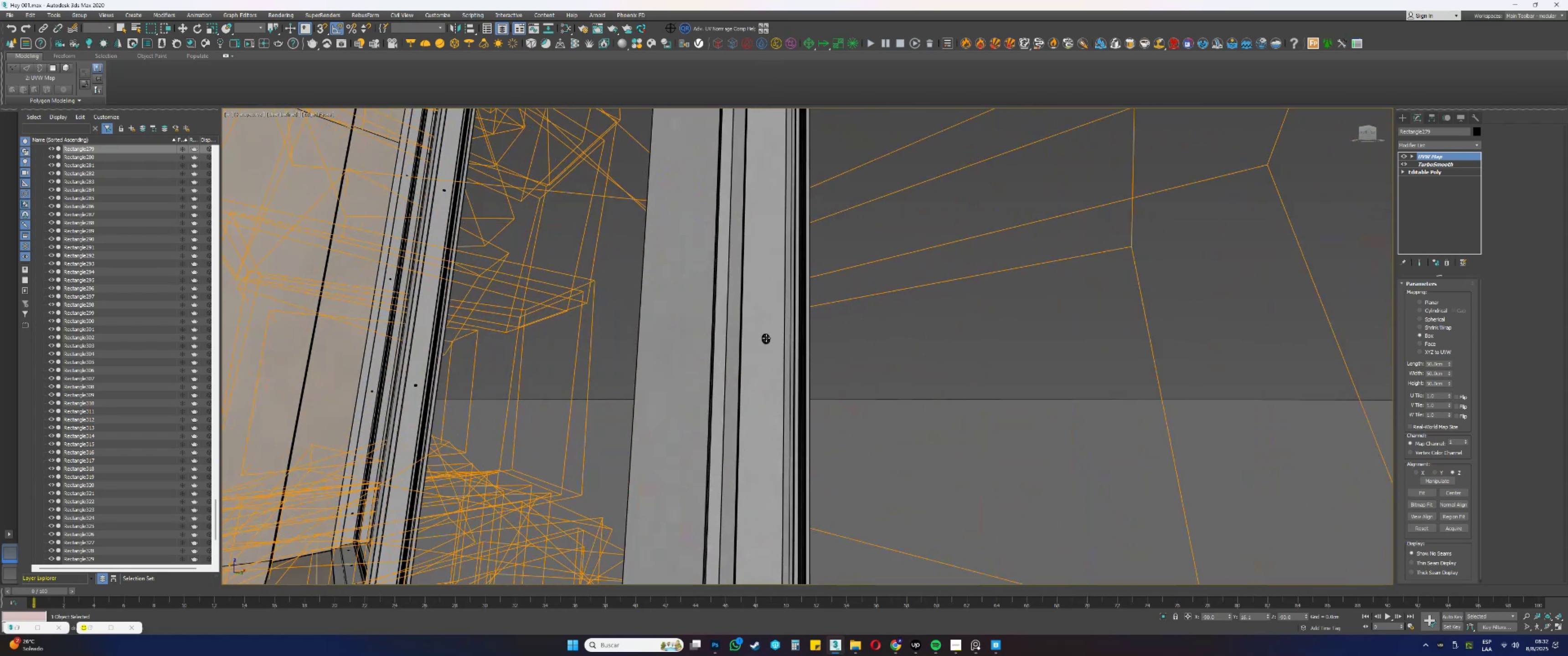 
left_click([766, 338])
 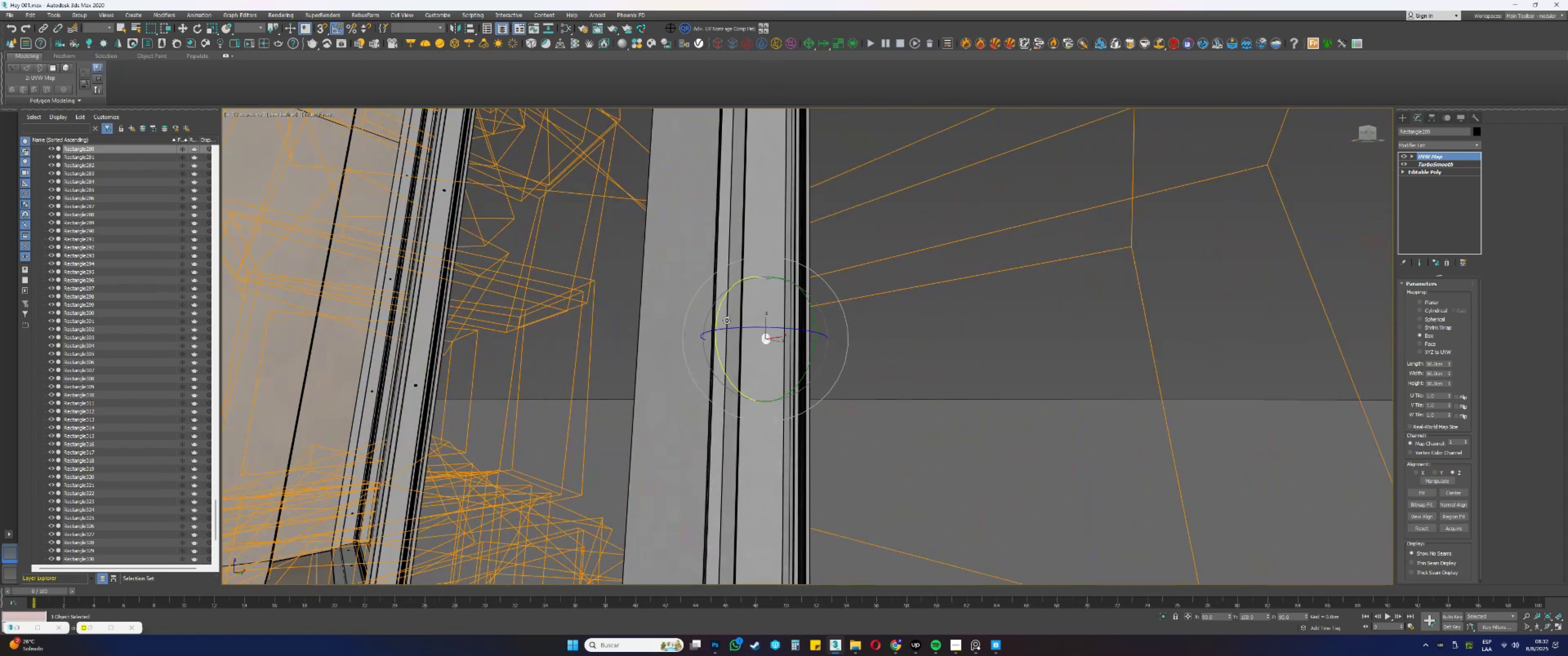 
left_click_drag(start_coordinate=[718, 315], to_coordinate=[727, 282])
 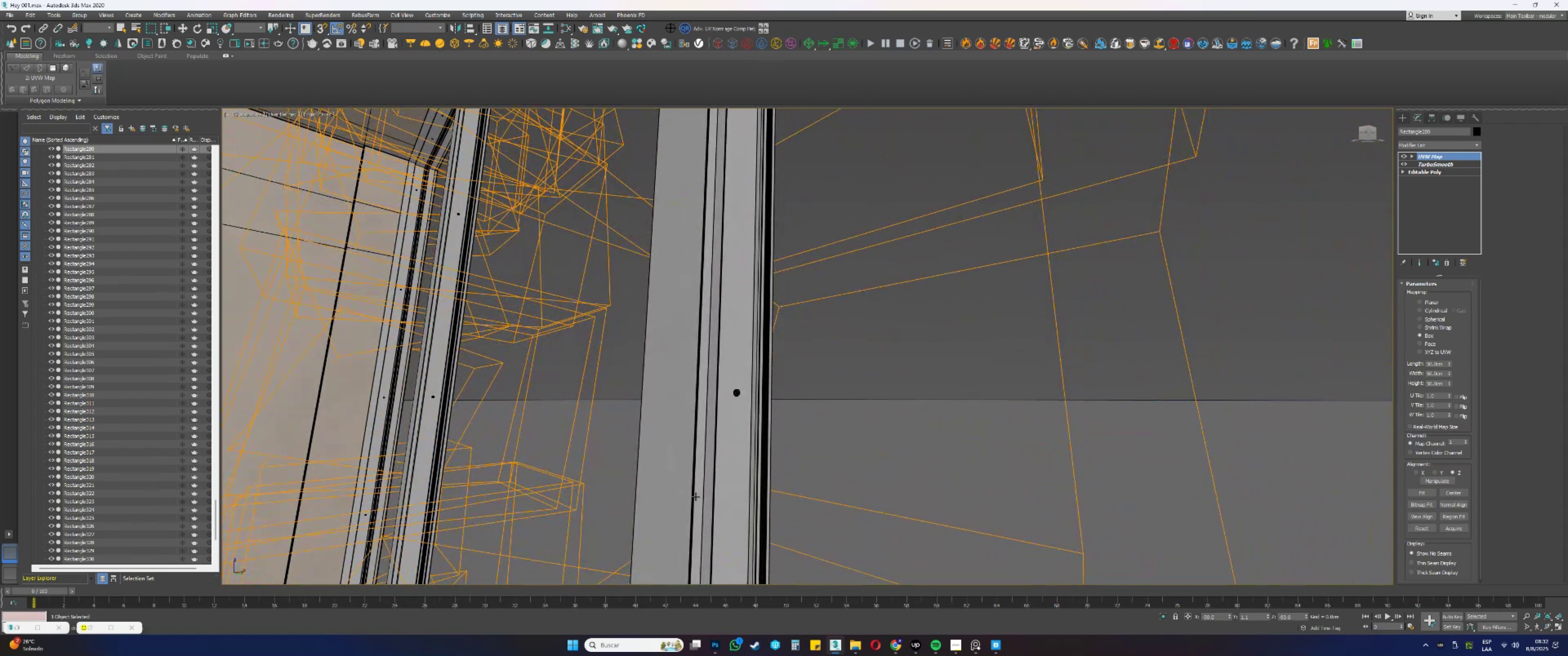 
left_click([738, 393])
 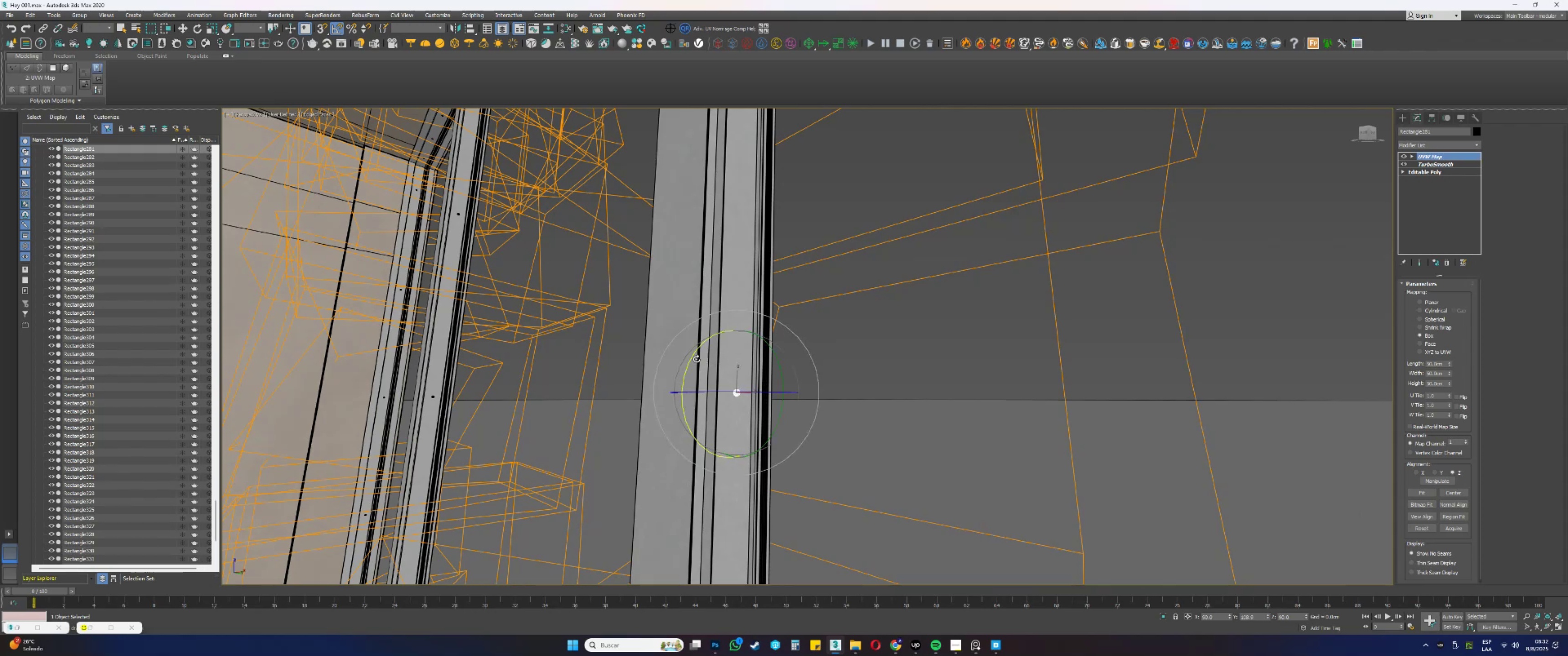 
left_click_drag(start_coordinate=[689, 363], to_coordinate=[698, 340])
 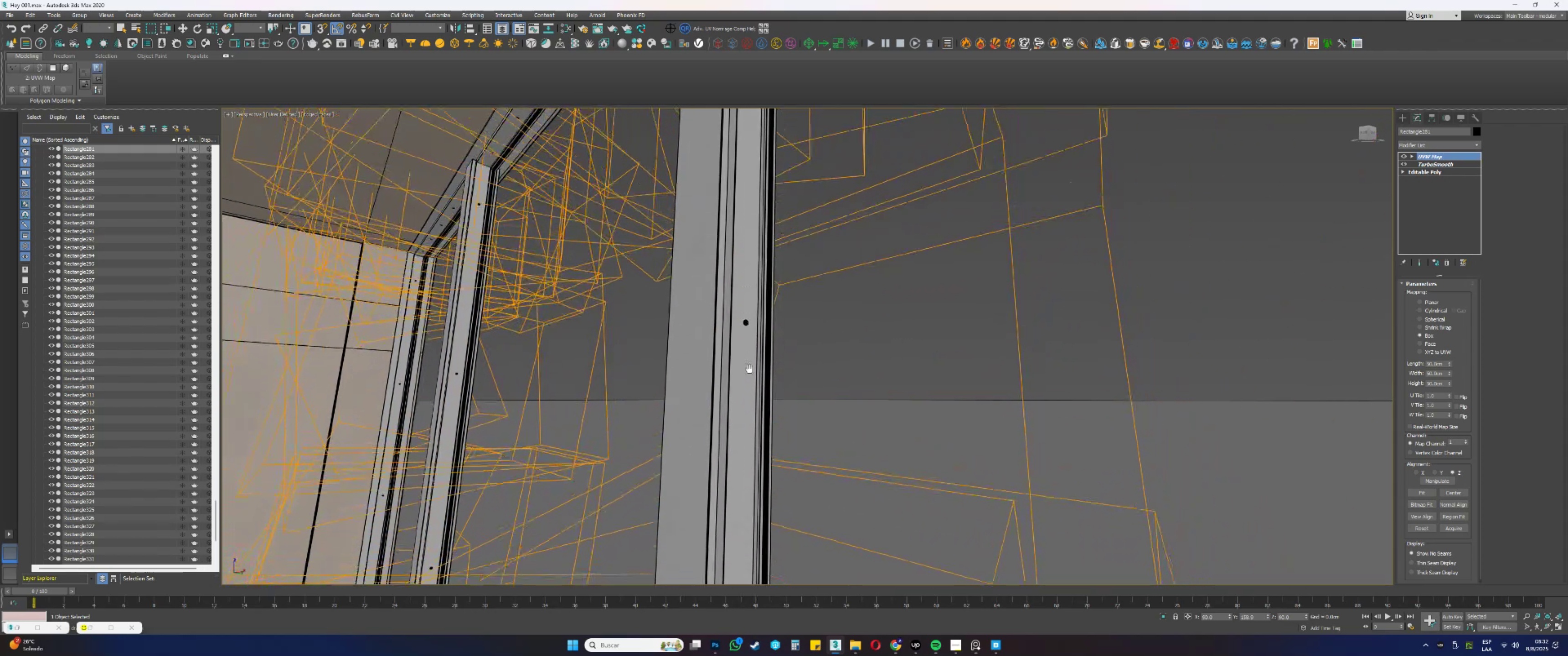 
scroll: coordinate [742, 352], scroll_direction: up, amount: 1.0
 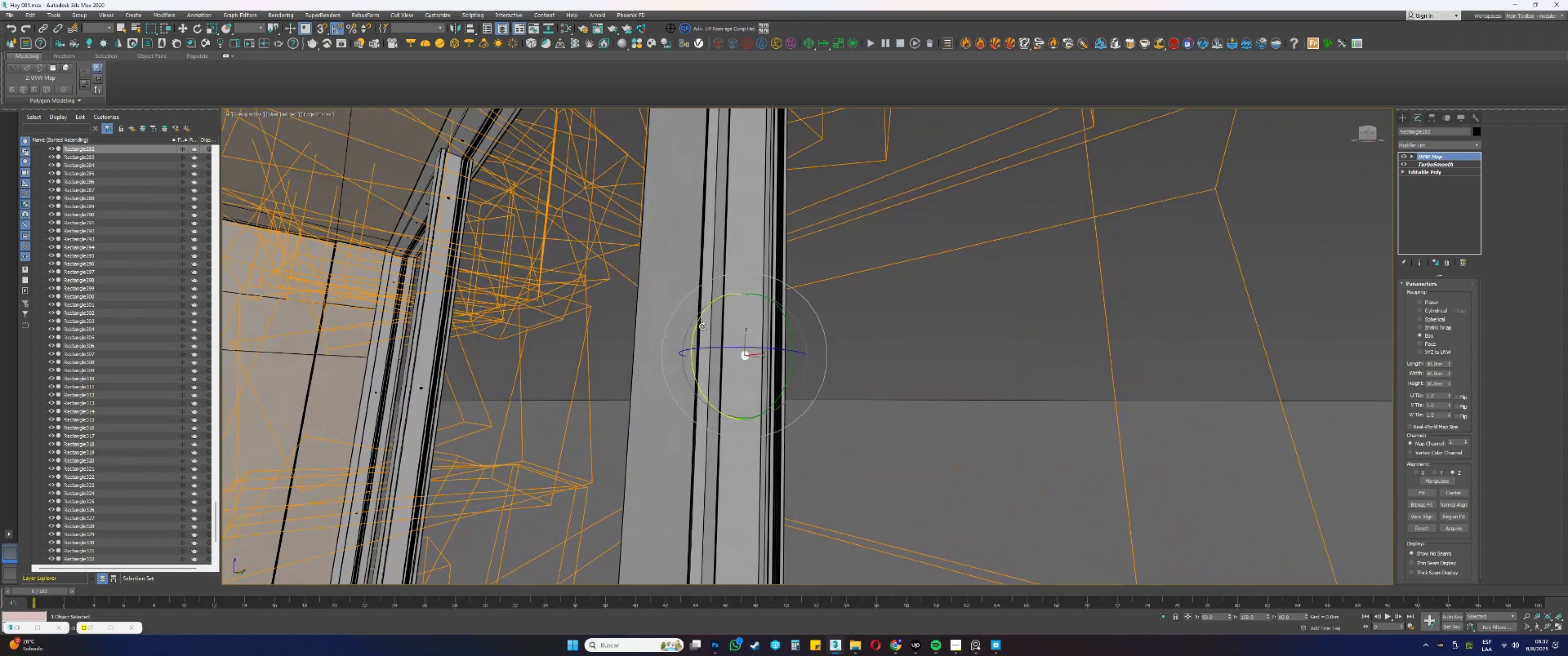 
left_click_drag(start_coordinate=[696, 324], to_coordinate=[711, 292])
 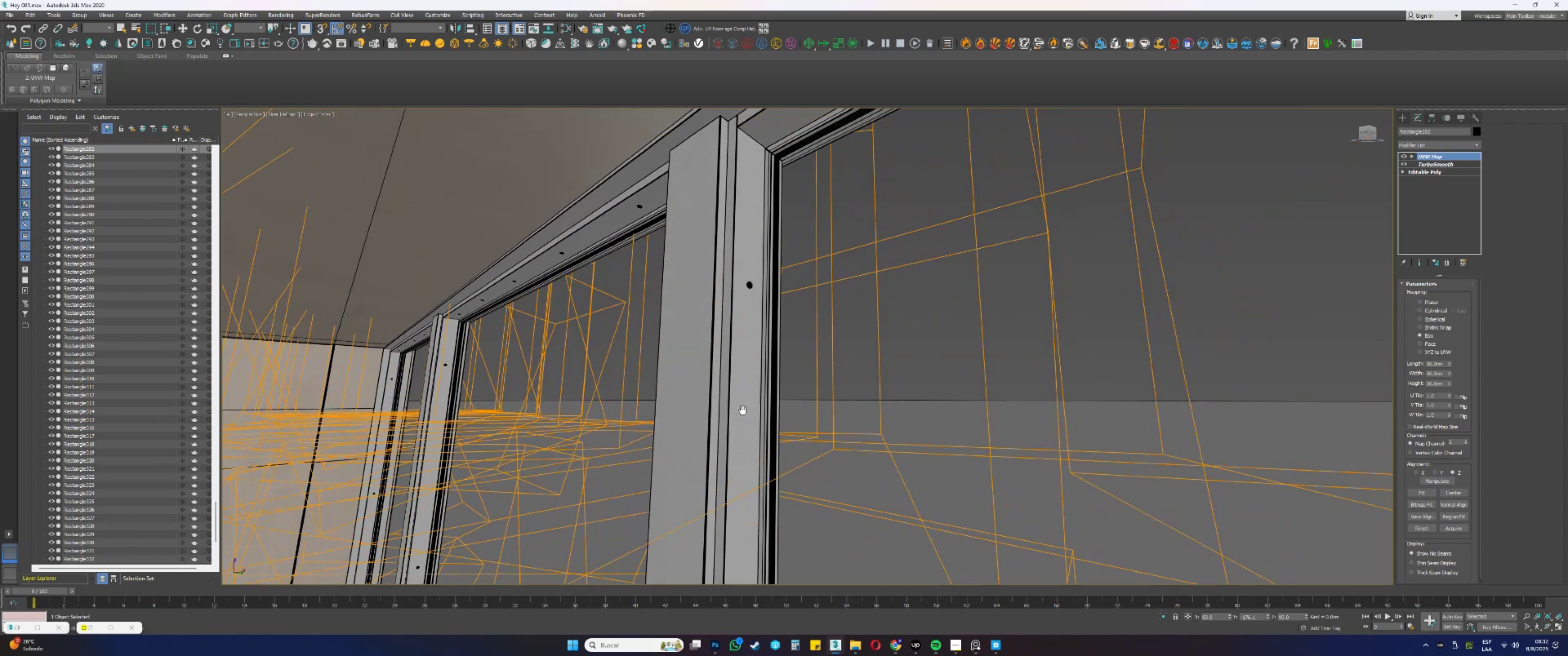 
left_click([748, 289])
 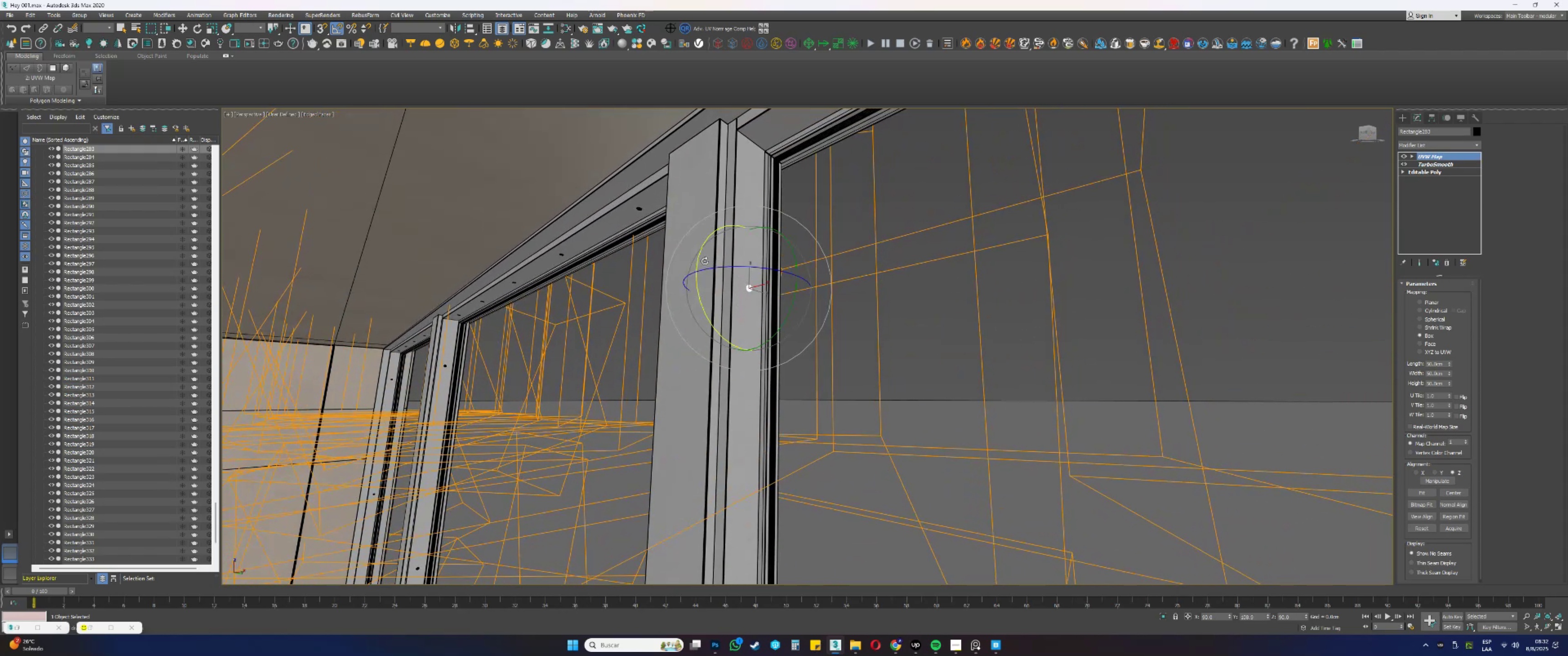 
left_click_drag(start_coordinate=[698, 262], to_coordinate=[700, 241])
 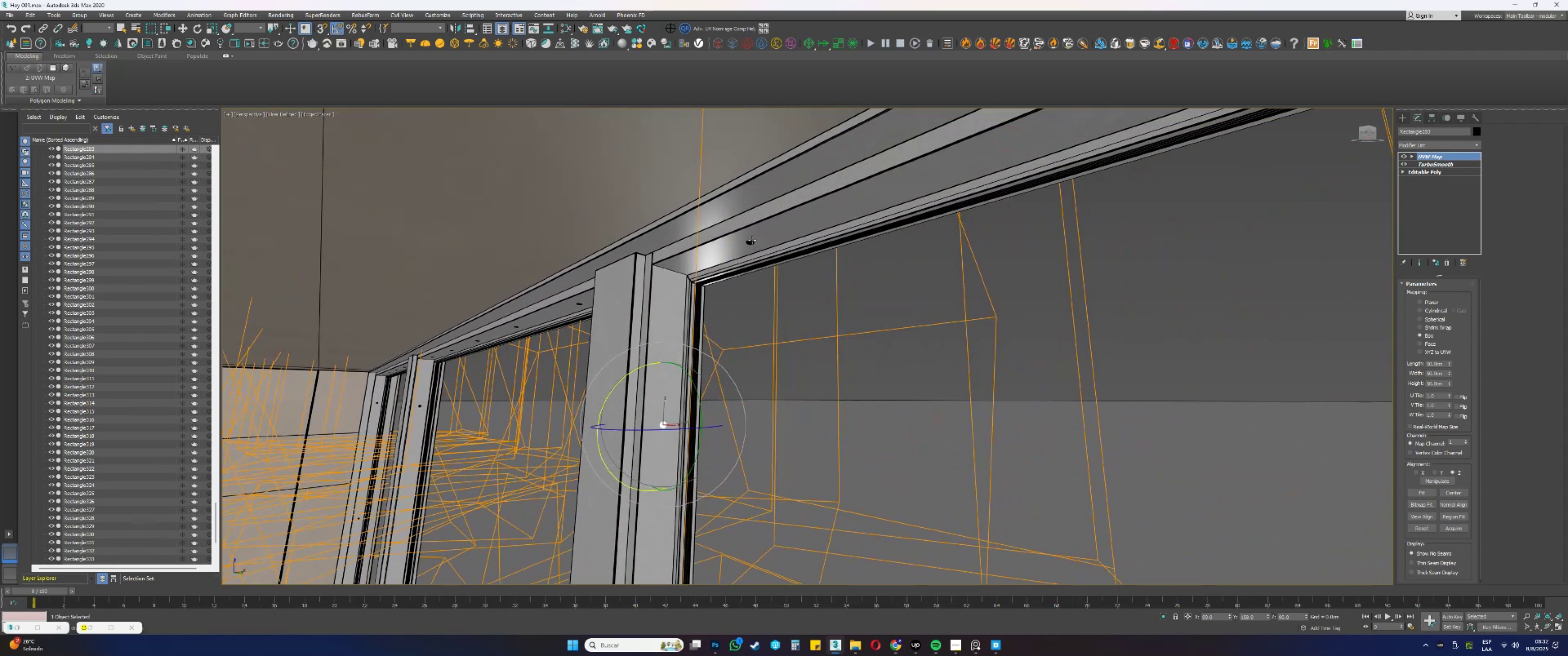 
left_click([752, 241])
 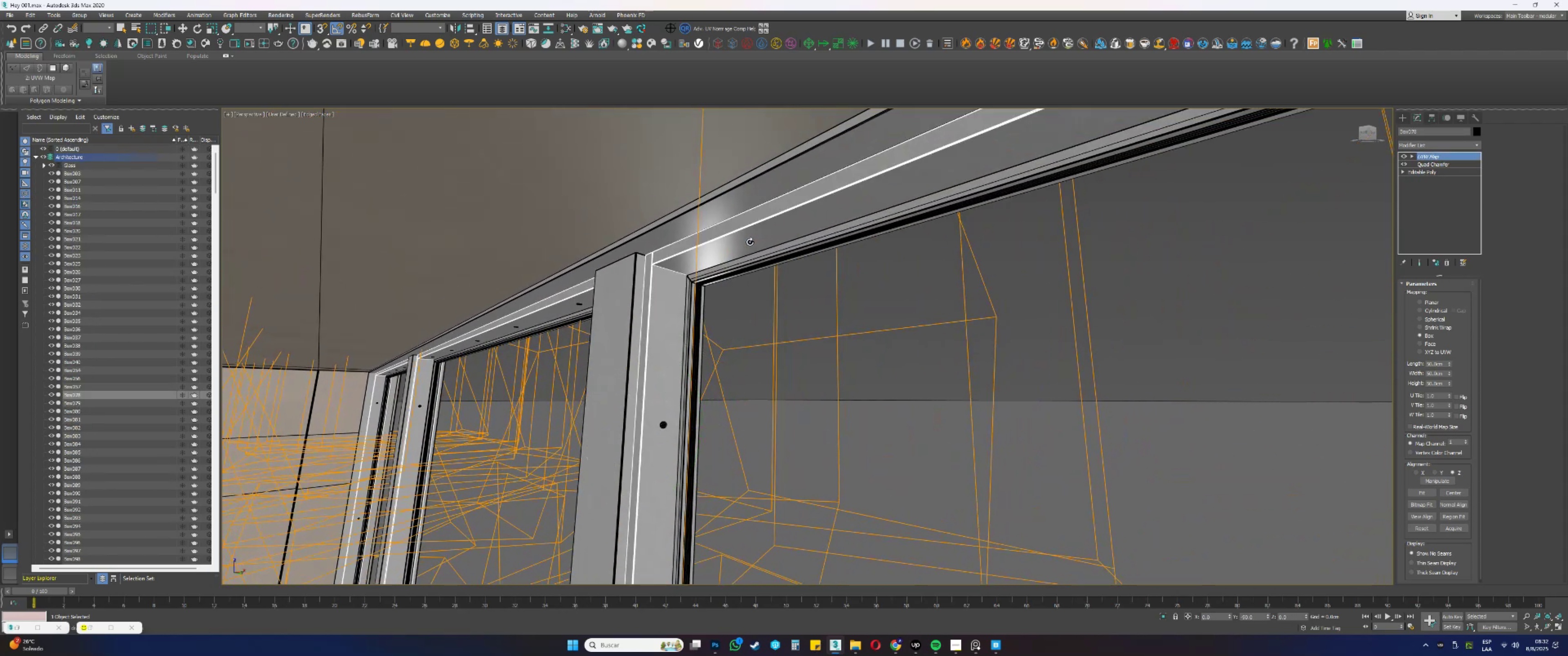 
left_click([749, 242])
 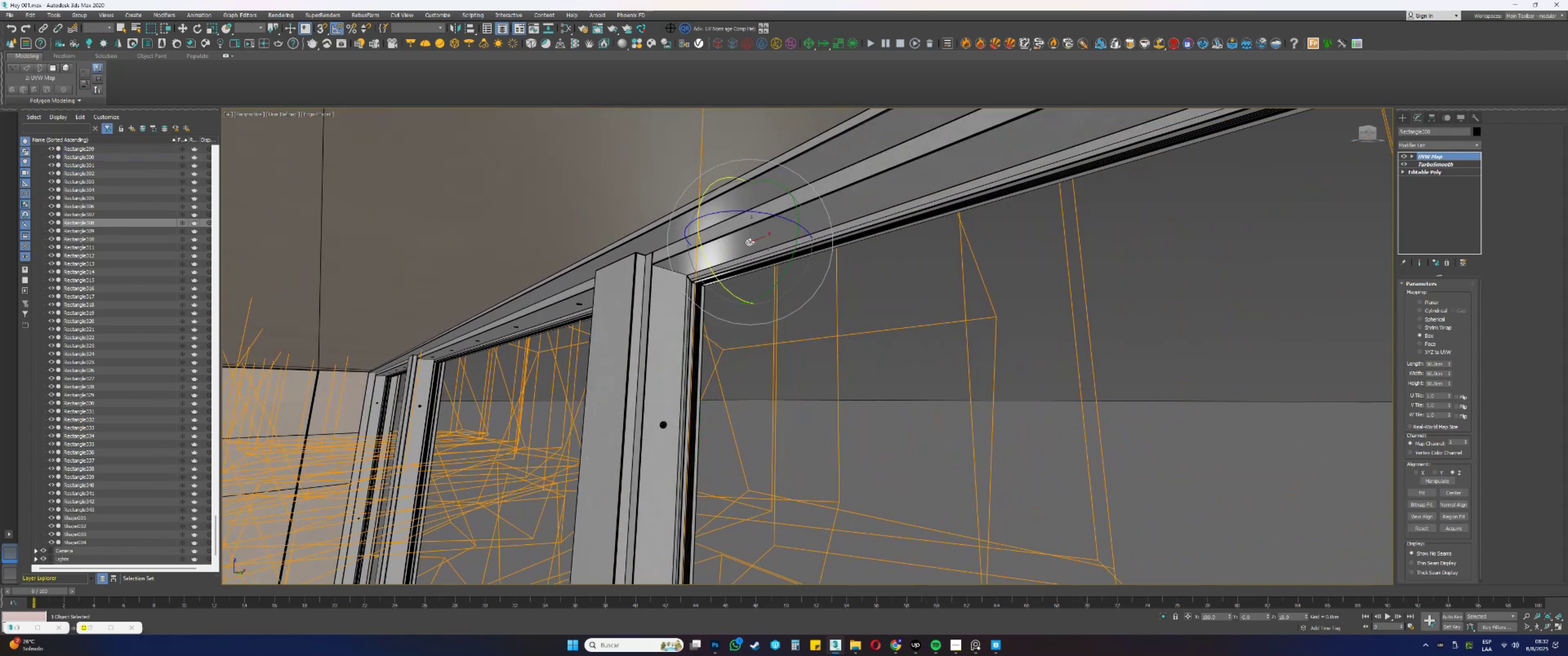 
wait(8.15)
 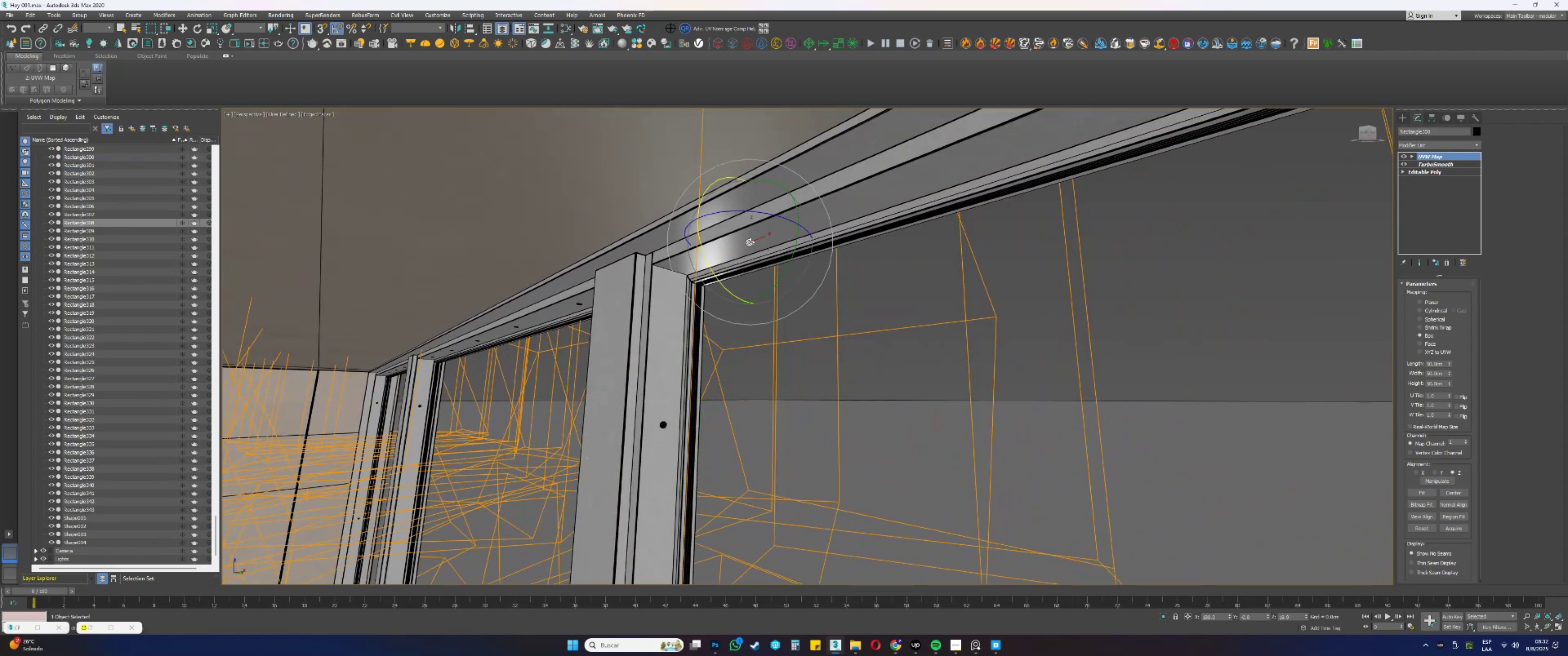 
left_click_drag(start_coordinate=[749, 211], to_coordinate=[770, 211])
 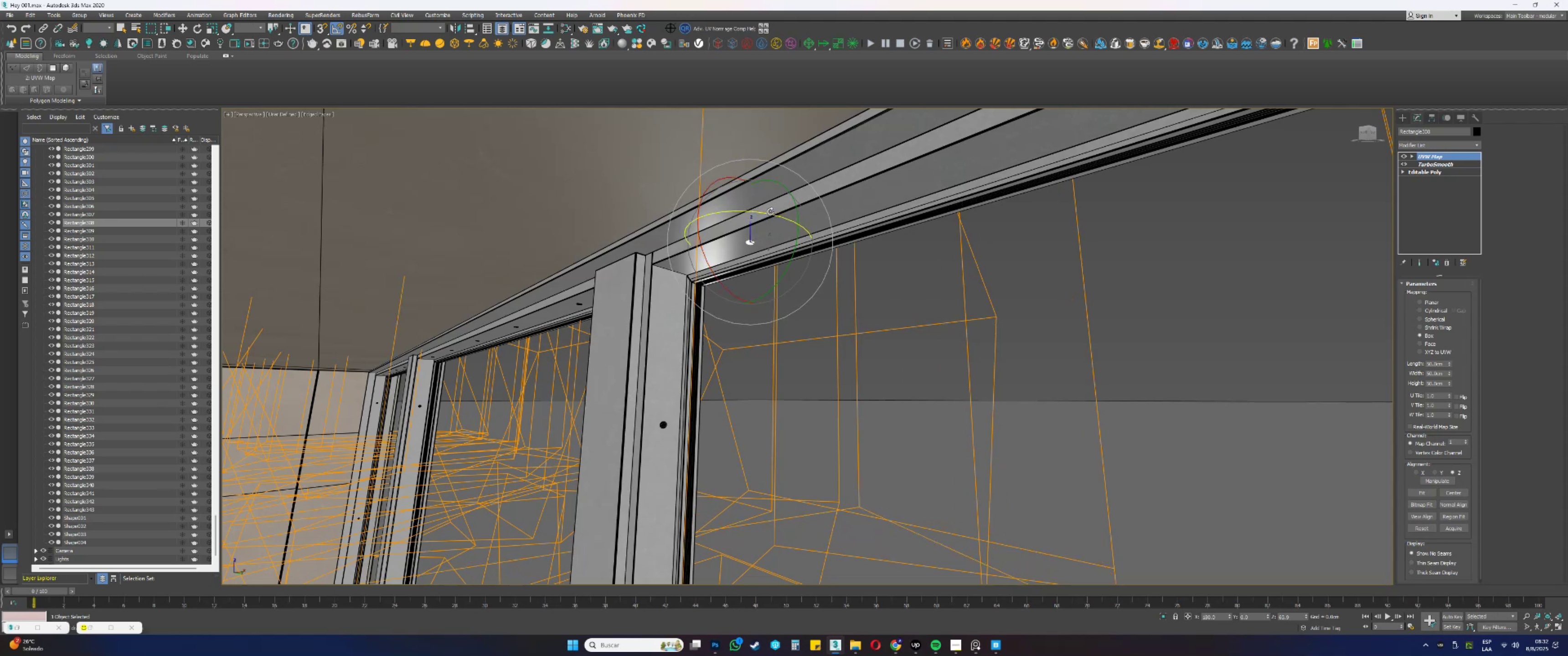 
hold_key(key=AltLeft, duration=0.58)
 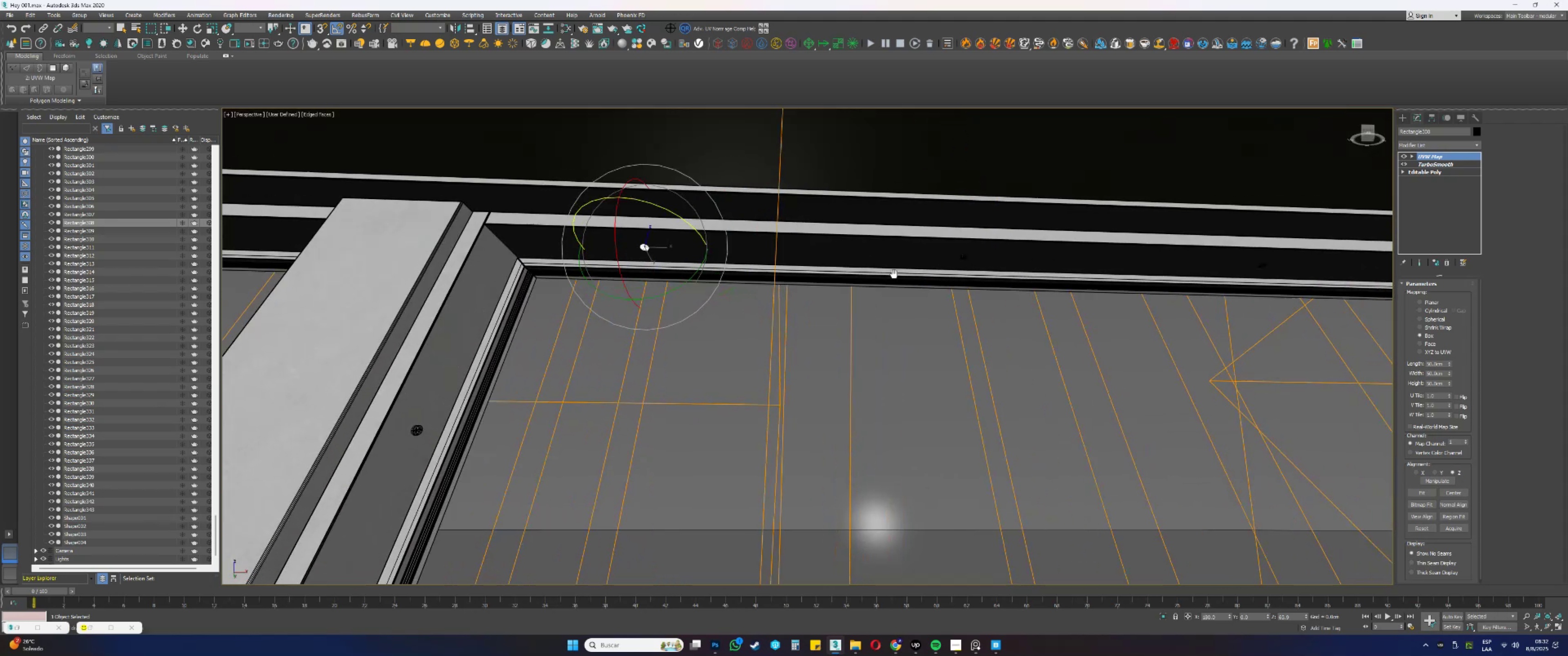 
hold_key(key=AltLeft, duration=0.36)
 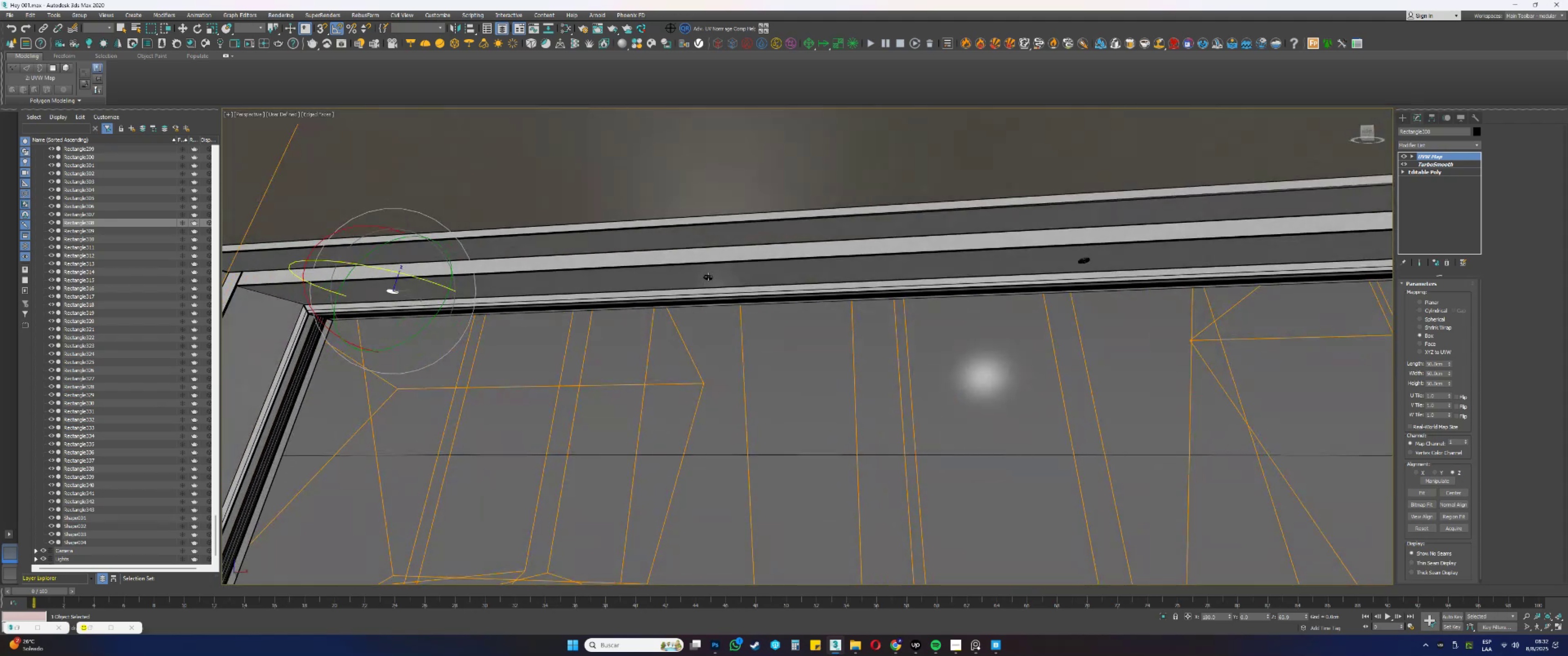 
left_click([709, 277])
 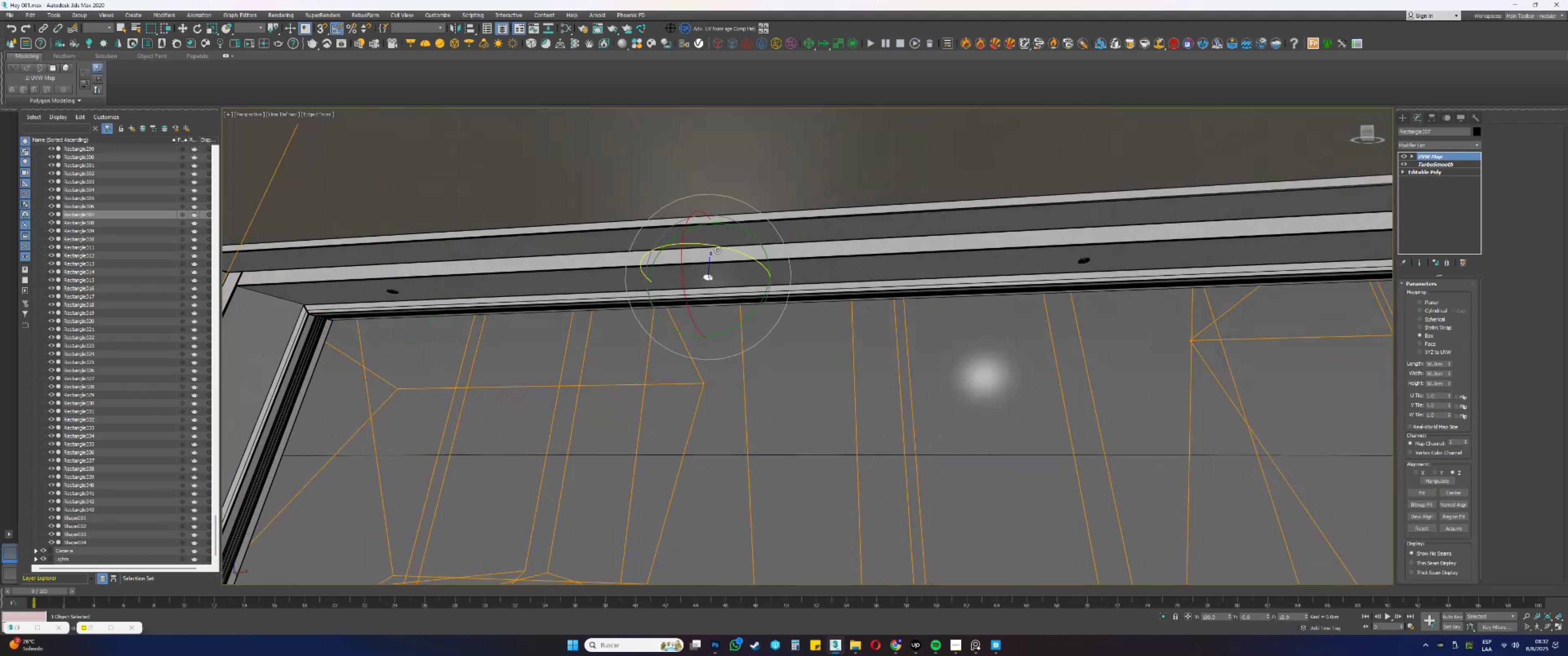 
left_click_drag(start_coordinate=[717, 247], to_coordinate=[742, 252])
 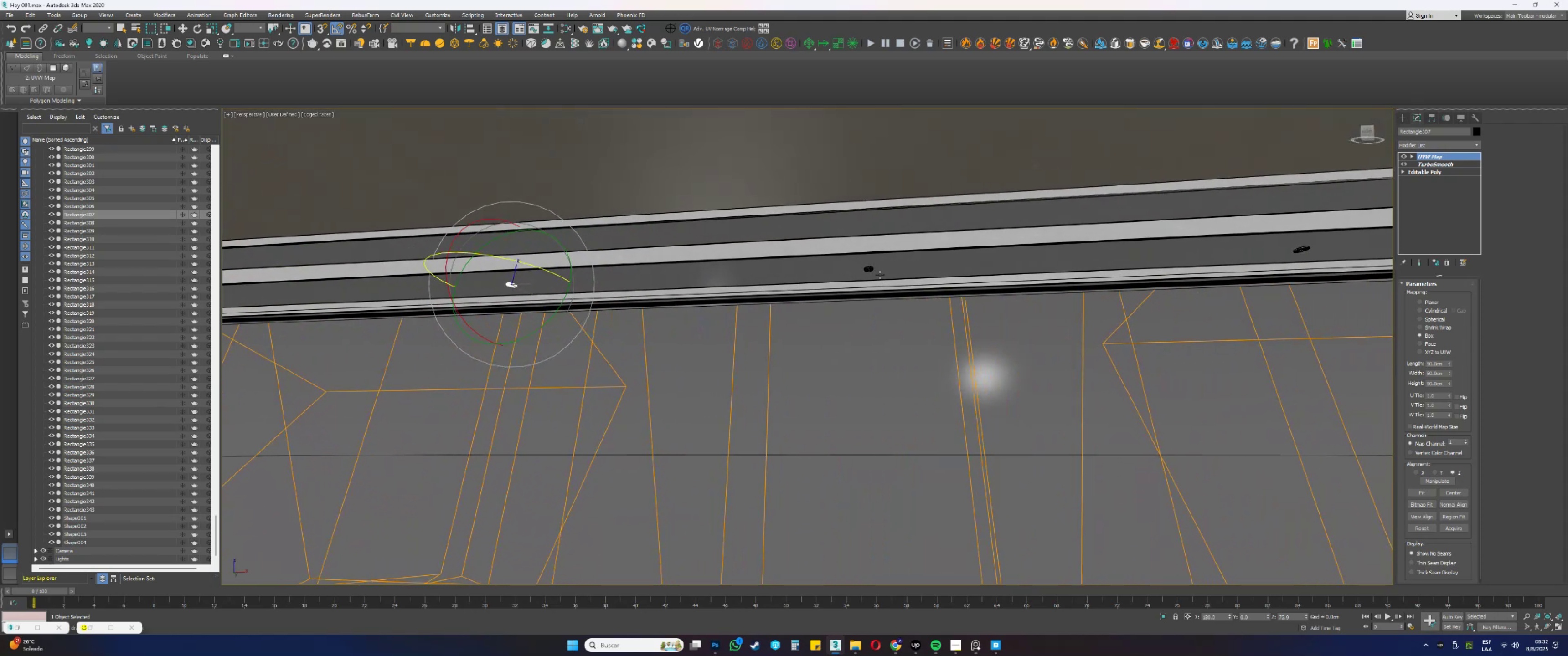 
left_click([871, 269])
 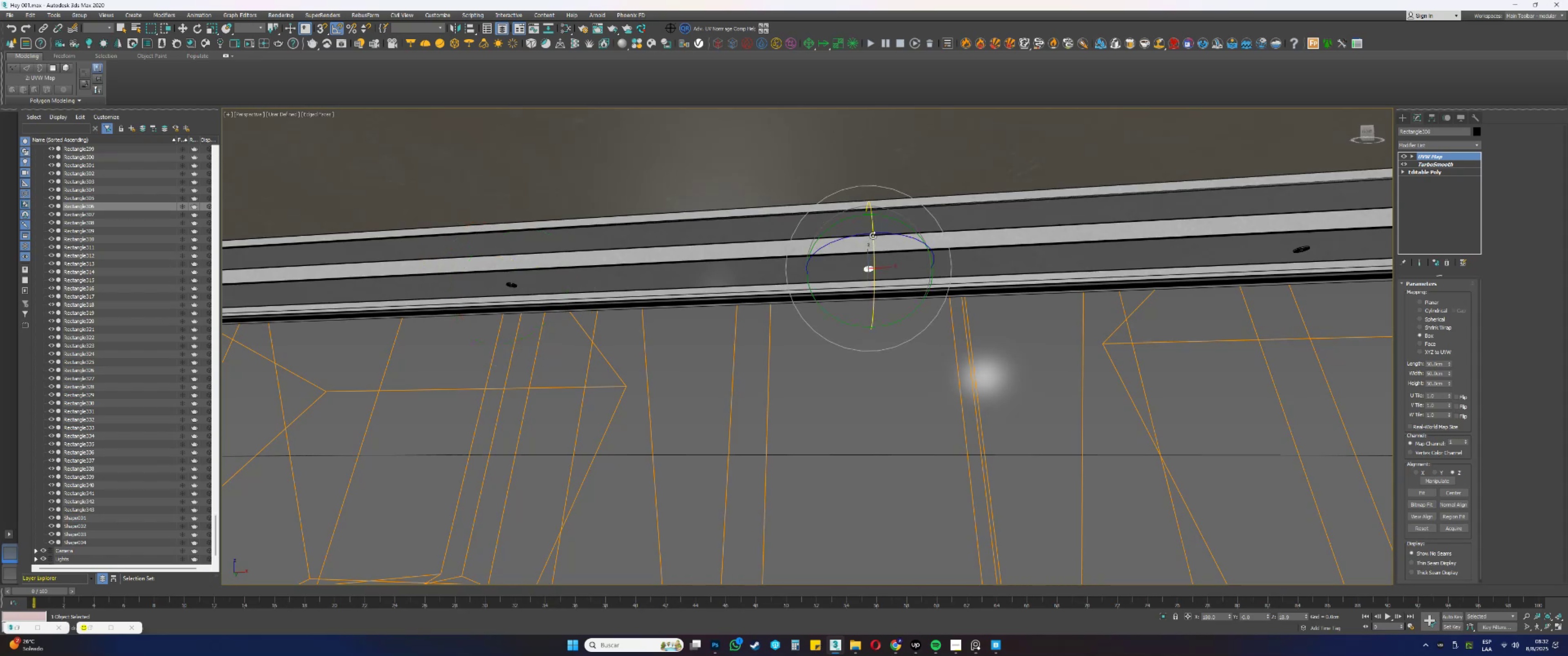 
left_click_drag(start_coordinate=[864, 235], to_coordinate=[893, 238])
 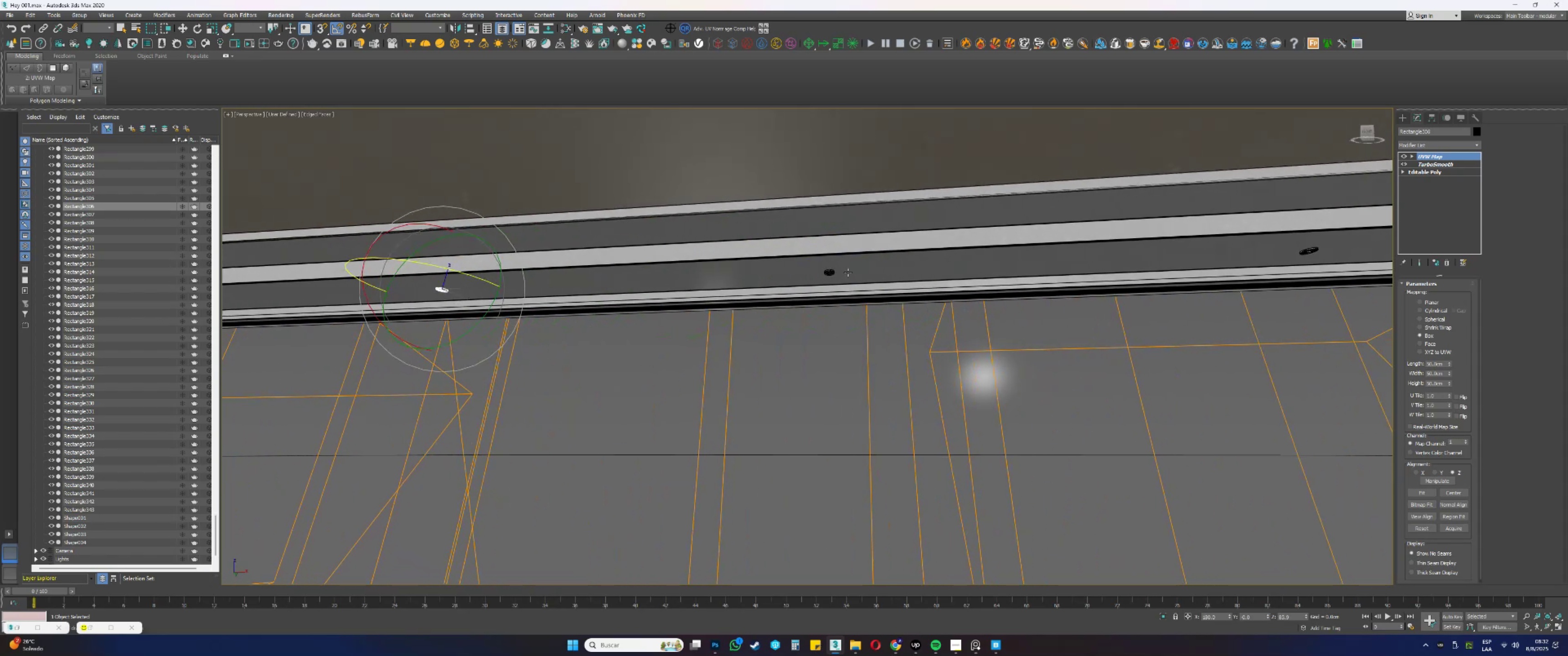 
left_click([831, 271])
 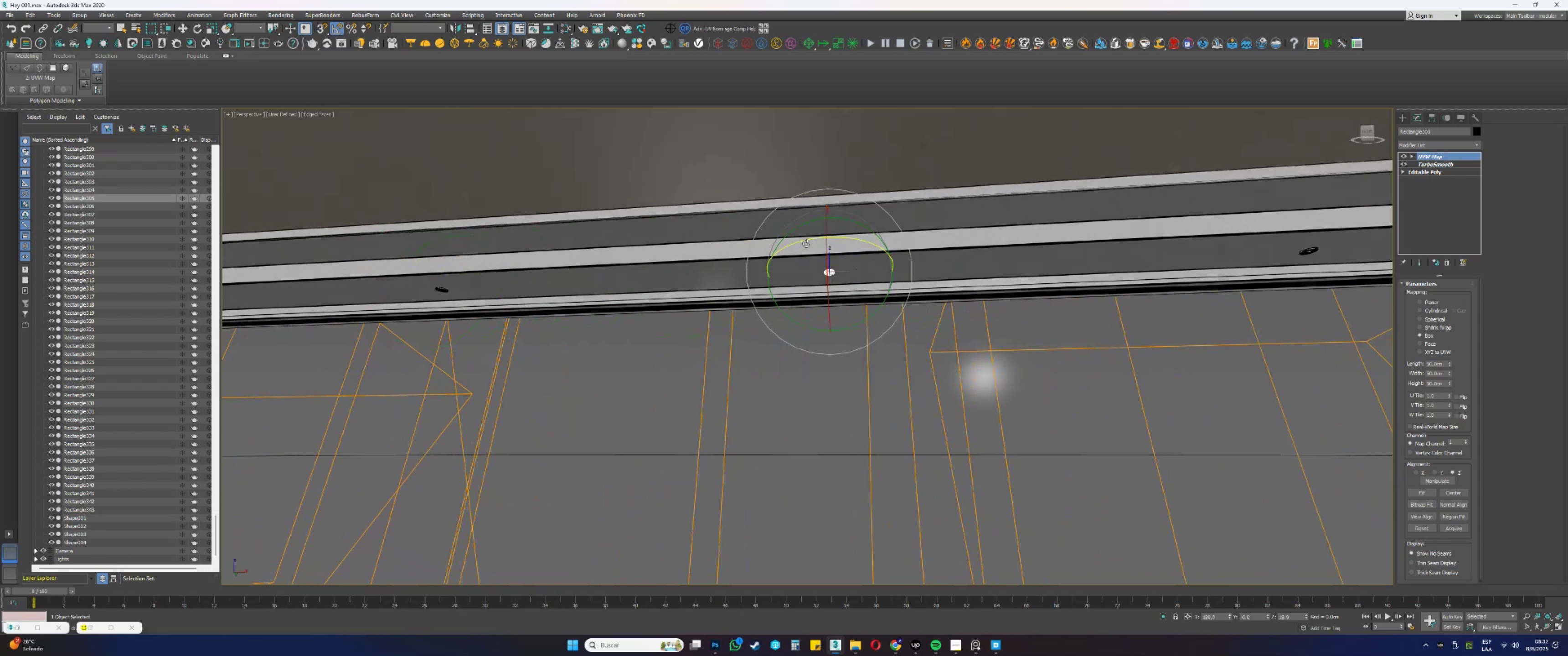 
left_click_drag(start_coordinate=[800, 242], to_coordinate=[849, 242])
 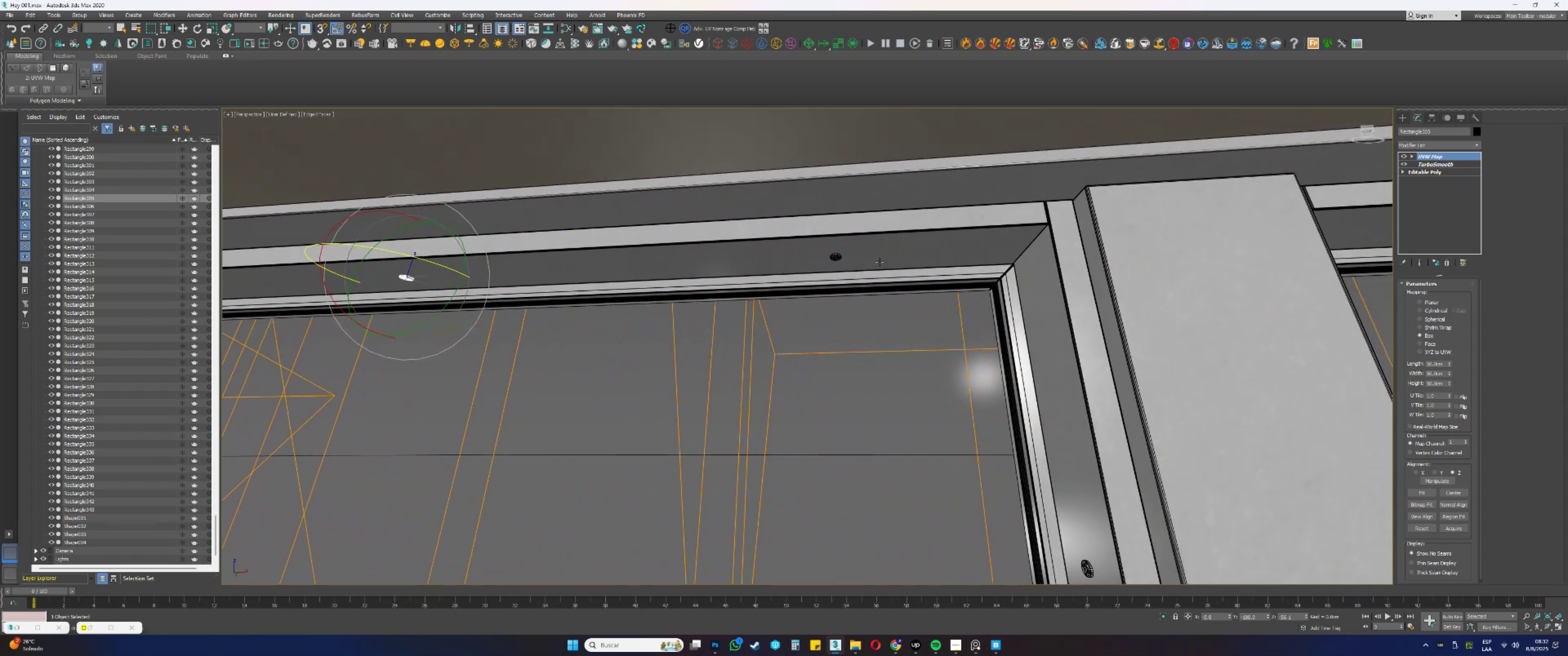 
left_click([837, 256])
 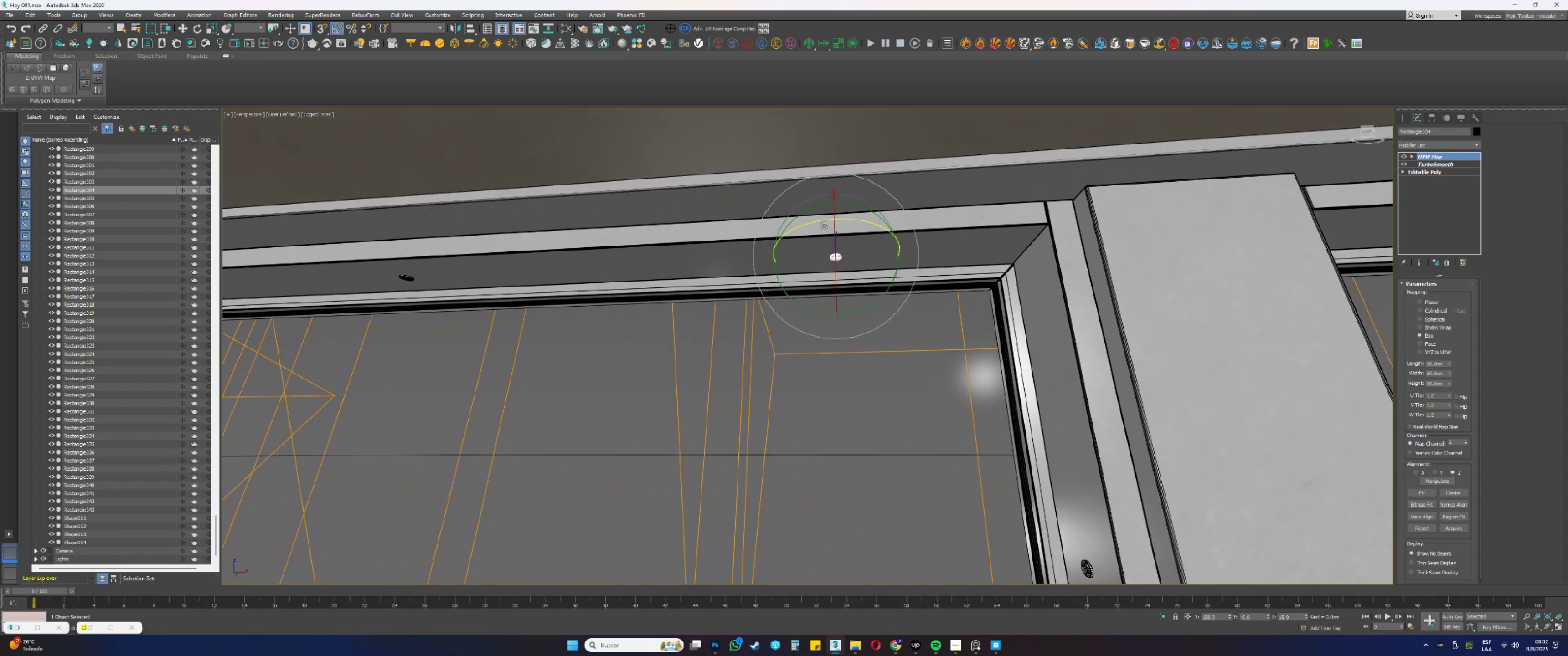 
left_click_drag(start_coordinate=[812, 222], to_coordinate=[837, 224])
 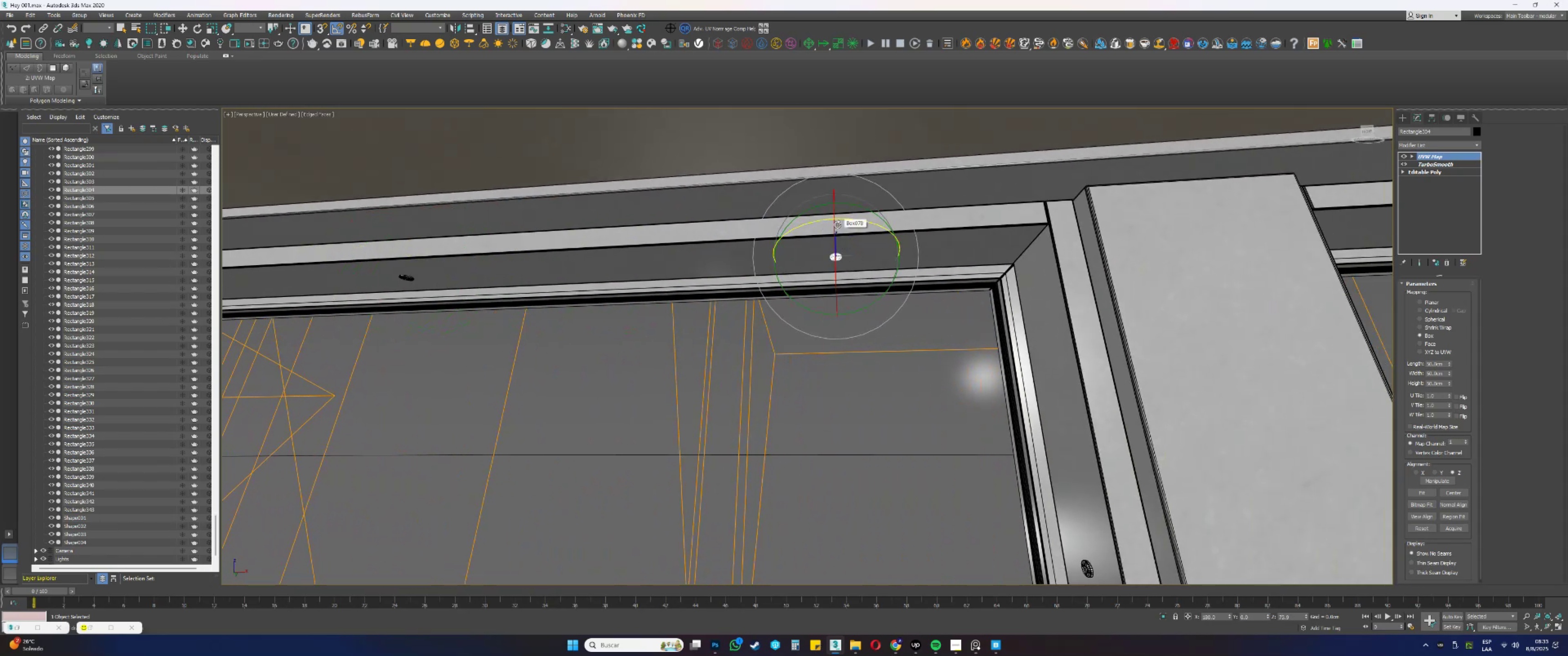 
hold_key(key=AltLeft, duration=0.58)
 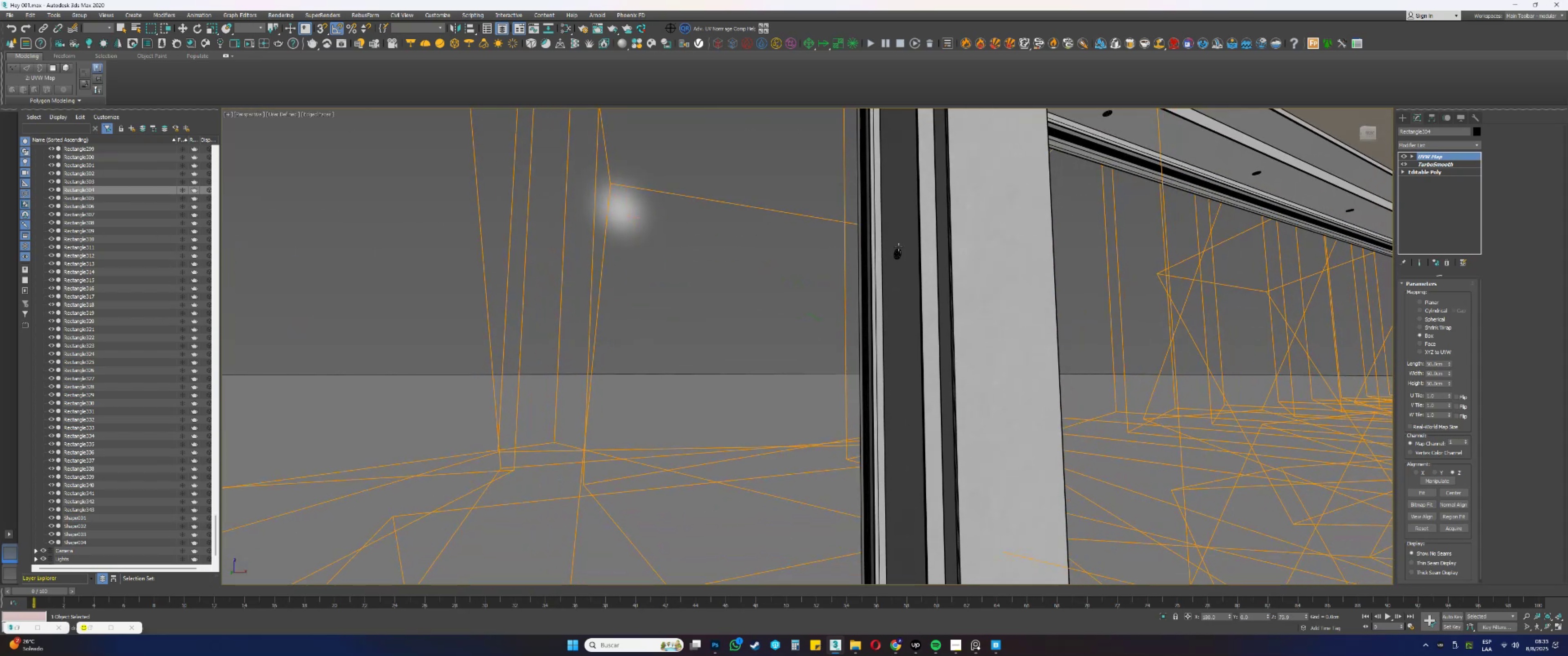 
left_click([898, 250])
 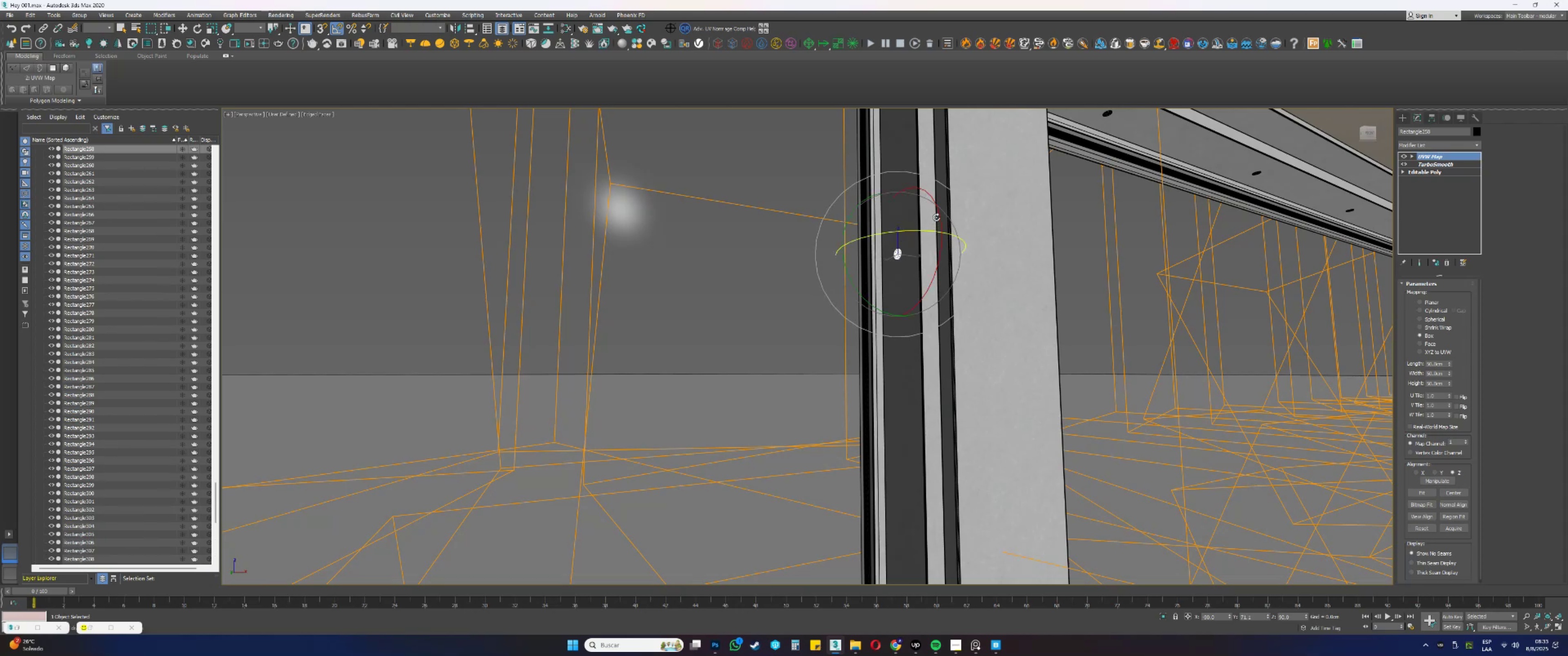 
left_click_drag(start_coordinate=[939, 216], to_coordinate=[941, 241])
 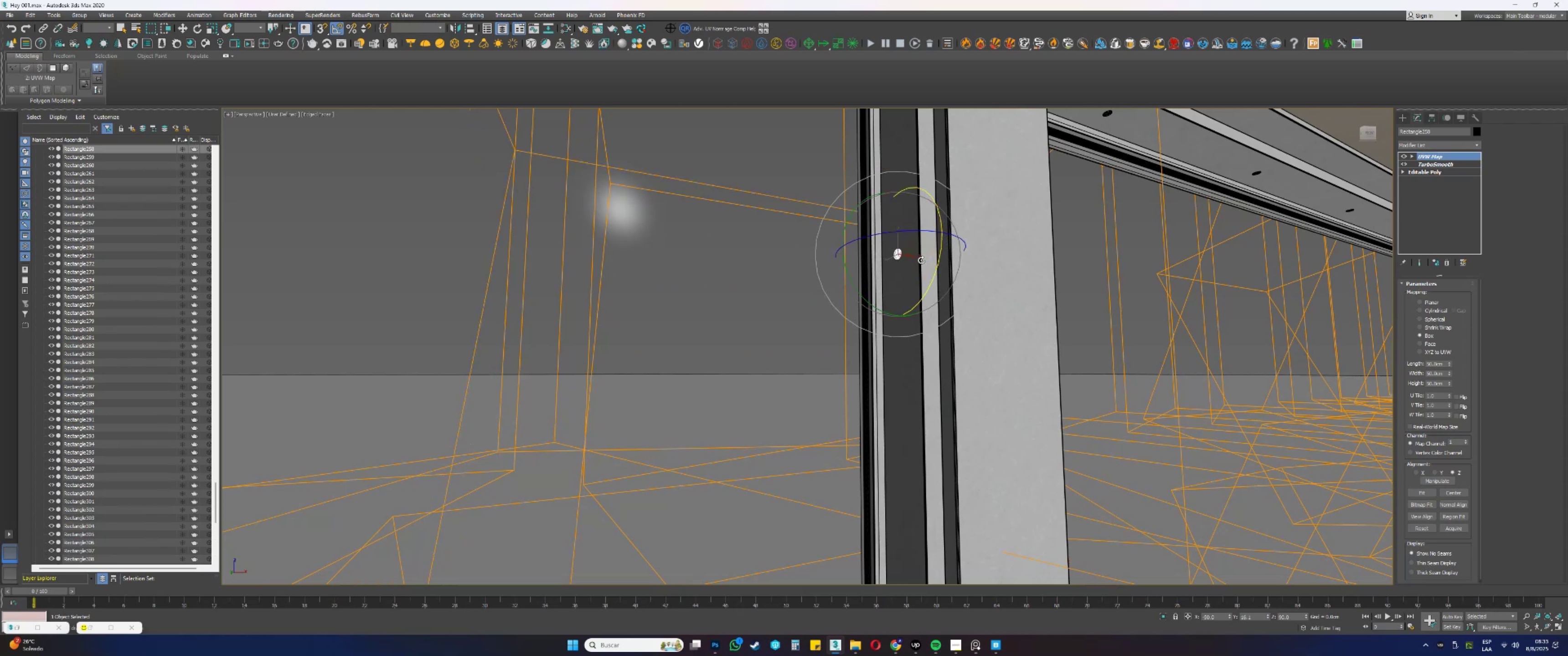 
hold_key(key=AltLeft, duration=0.75)
 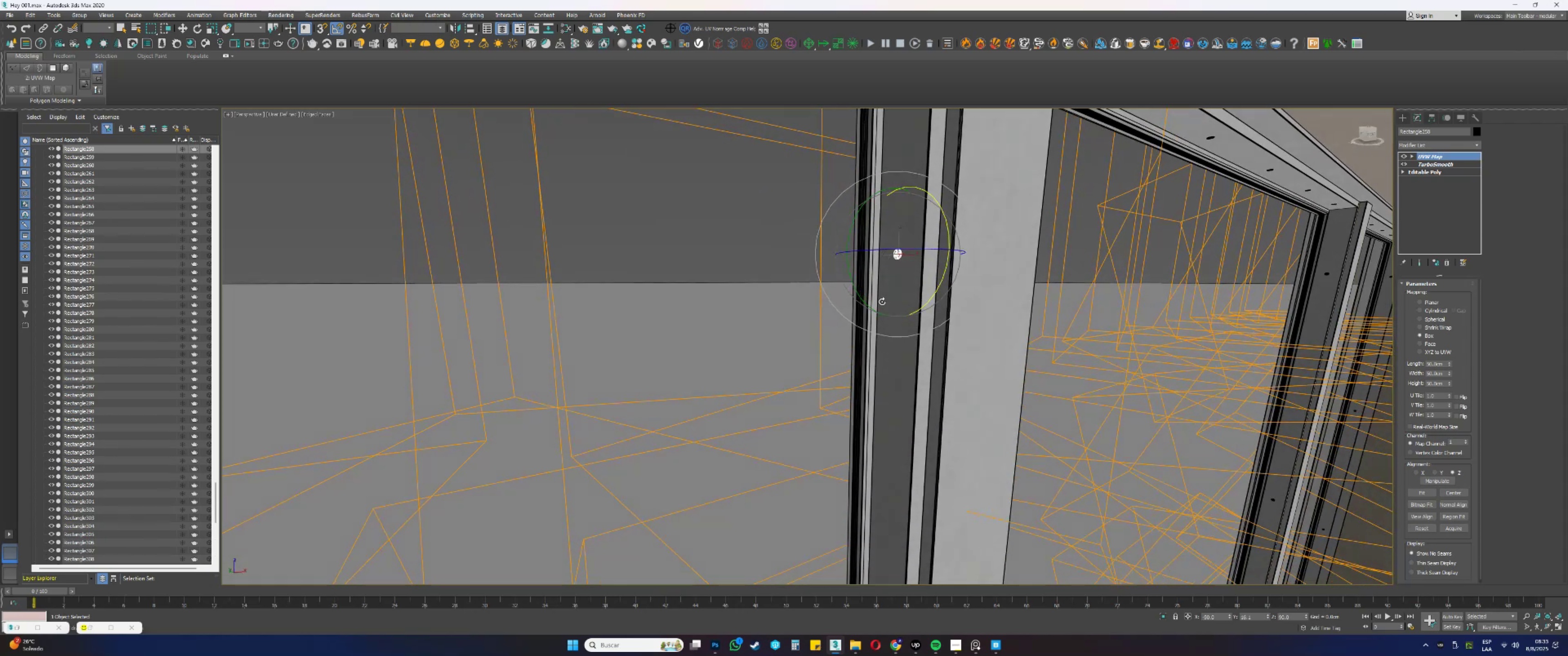 
scroll: coordinate [882, 301], scroll_direction: down, amount: 1.0
 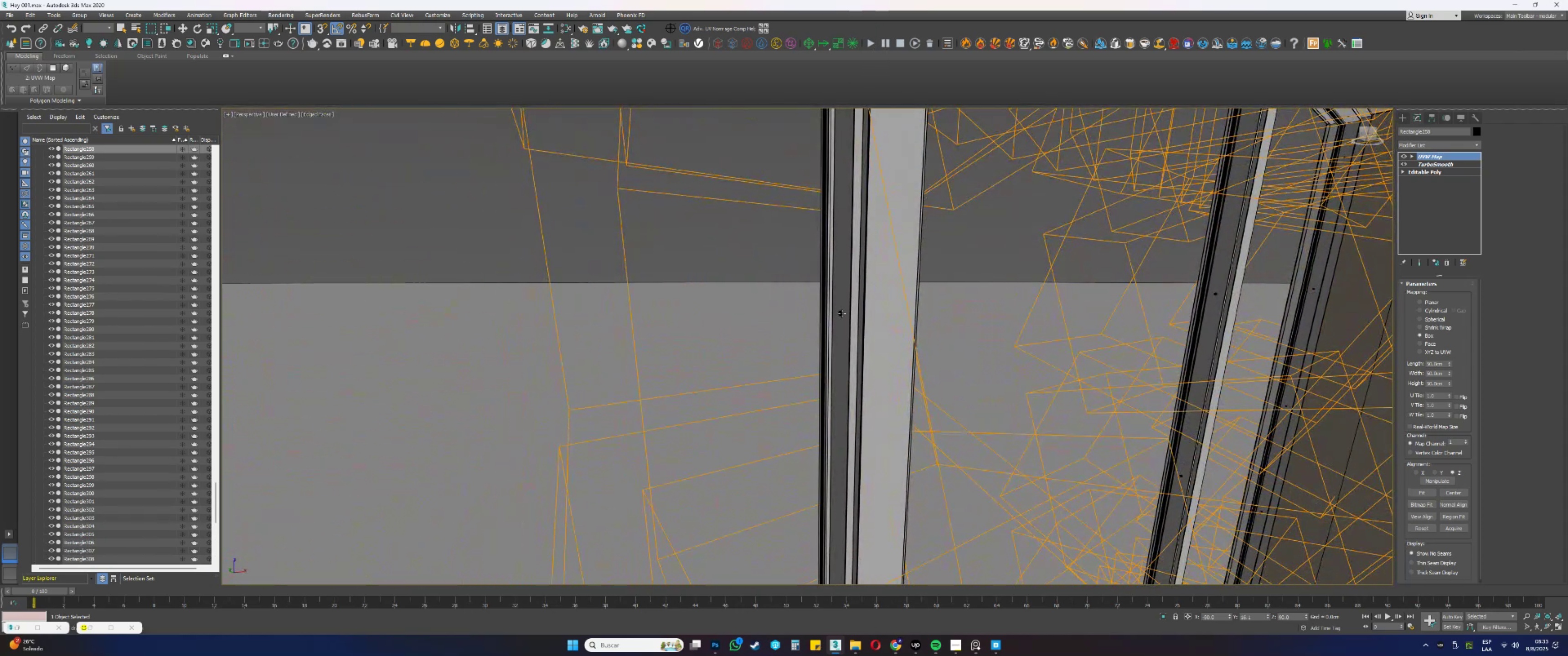 
wait(6.53)
 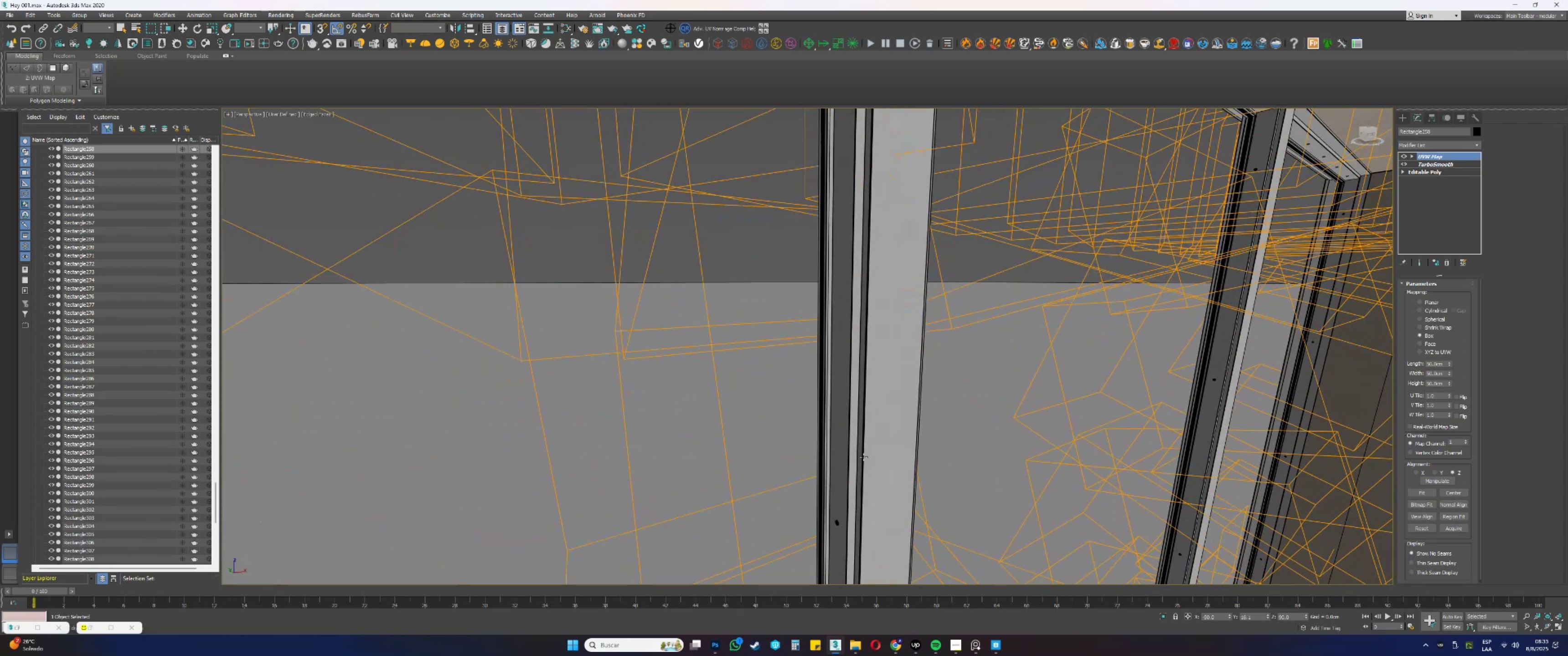 
left_click_drag(start_coordinate=[874, 276], to_coordinate=[874, 298])
 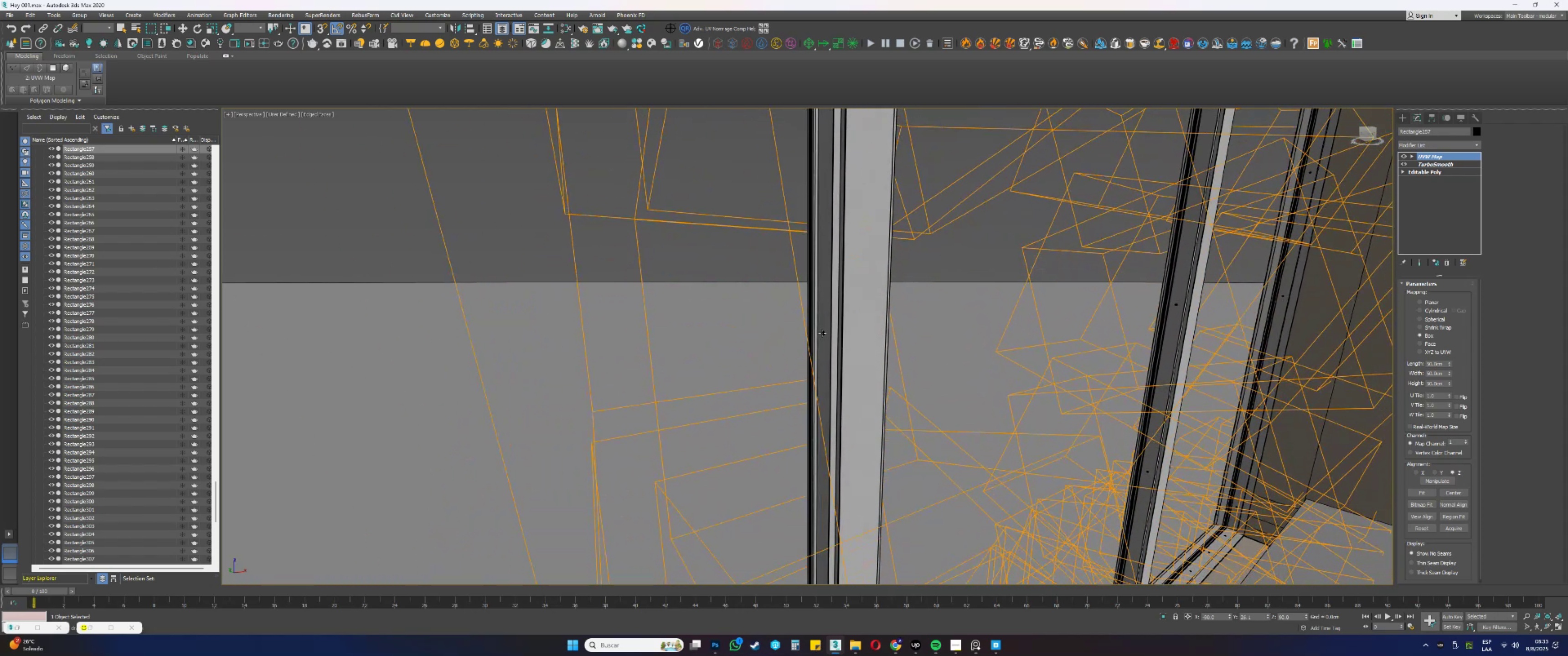 
left_click_drag(start_coordinate=[855, 296], to_coordinate=[856, 320])
 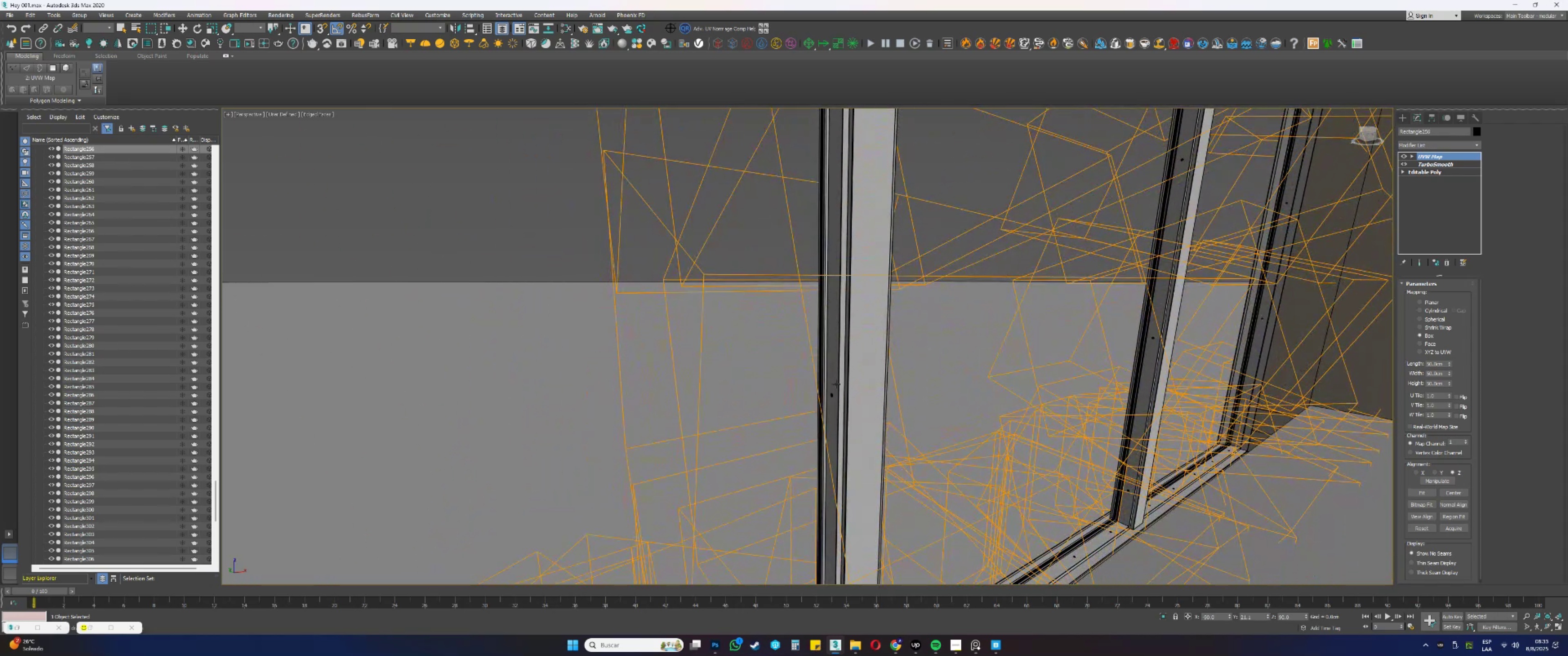 
left_click([832, 395])
 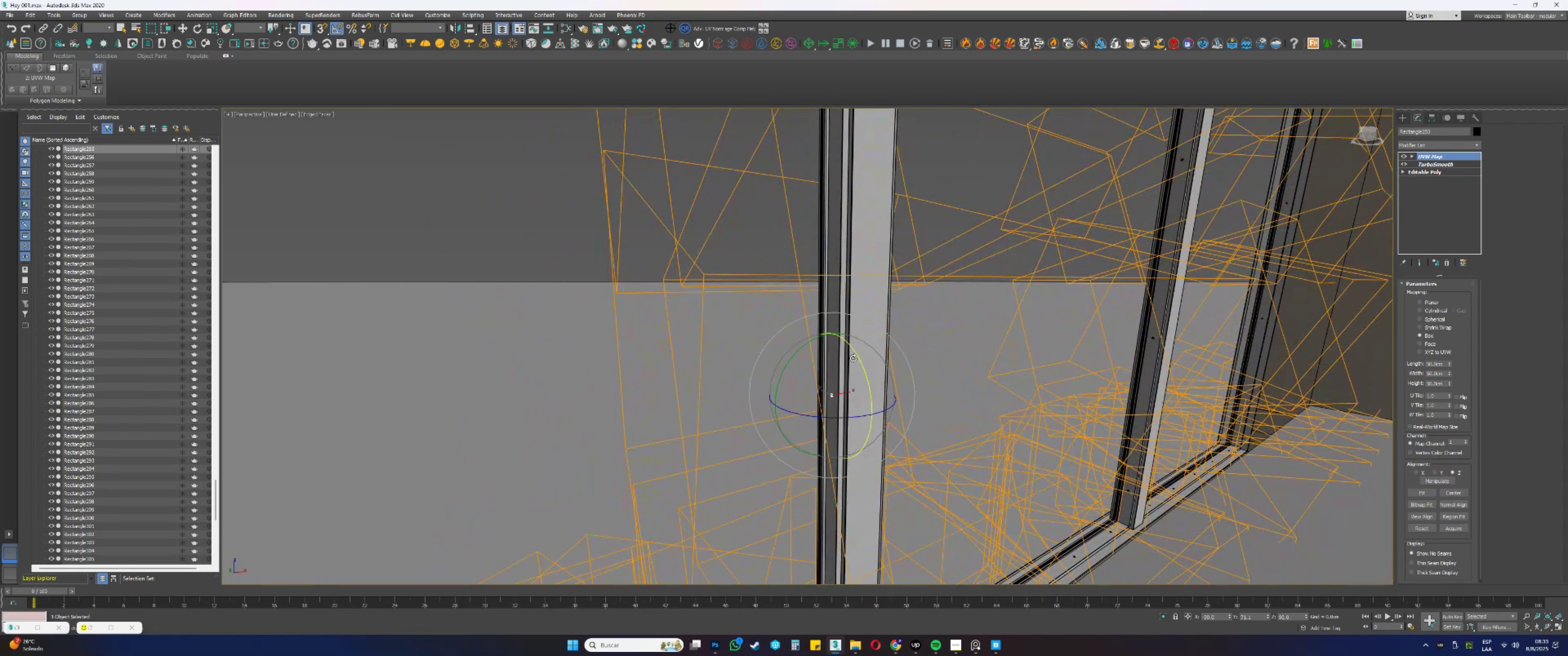 
left_click_drag(start_coordinate=[856, 354], to_coordinate=[864, 384])
 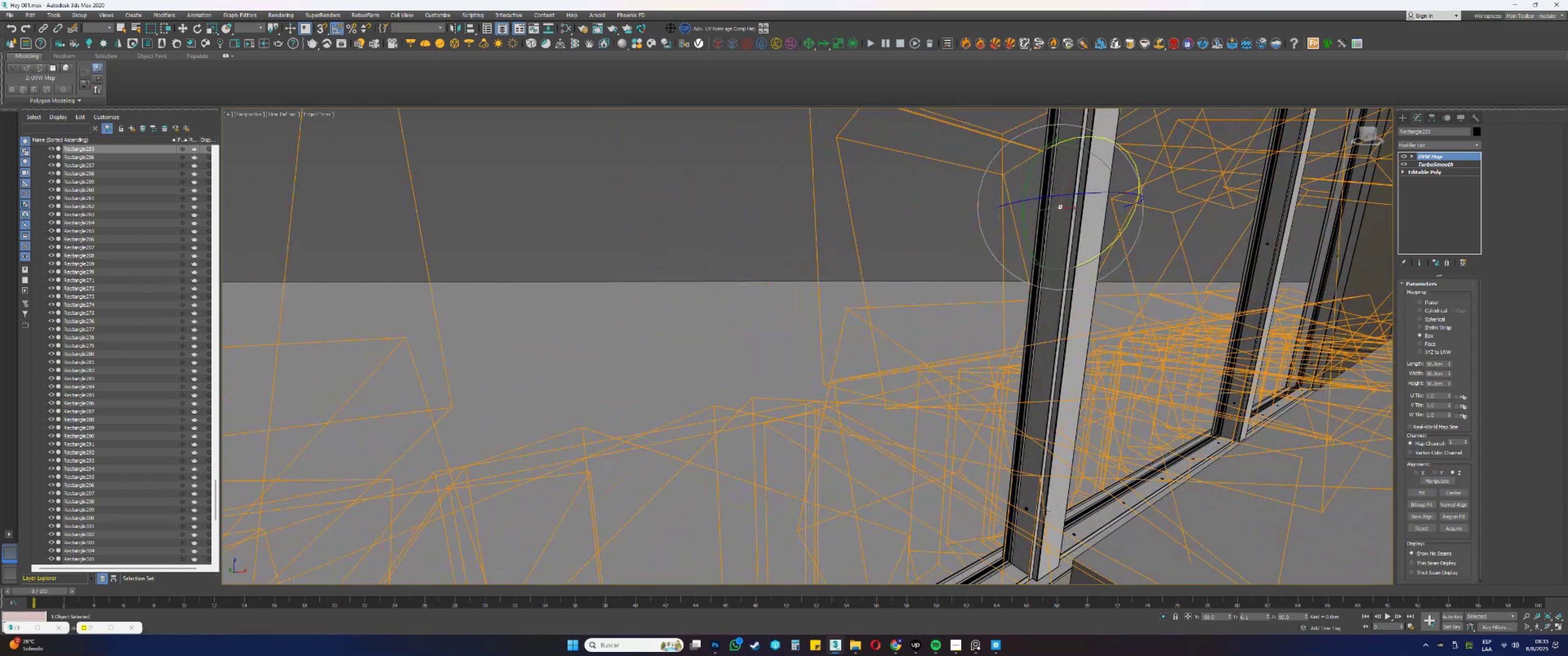 
left_click([1027, 508])
 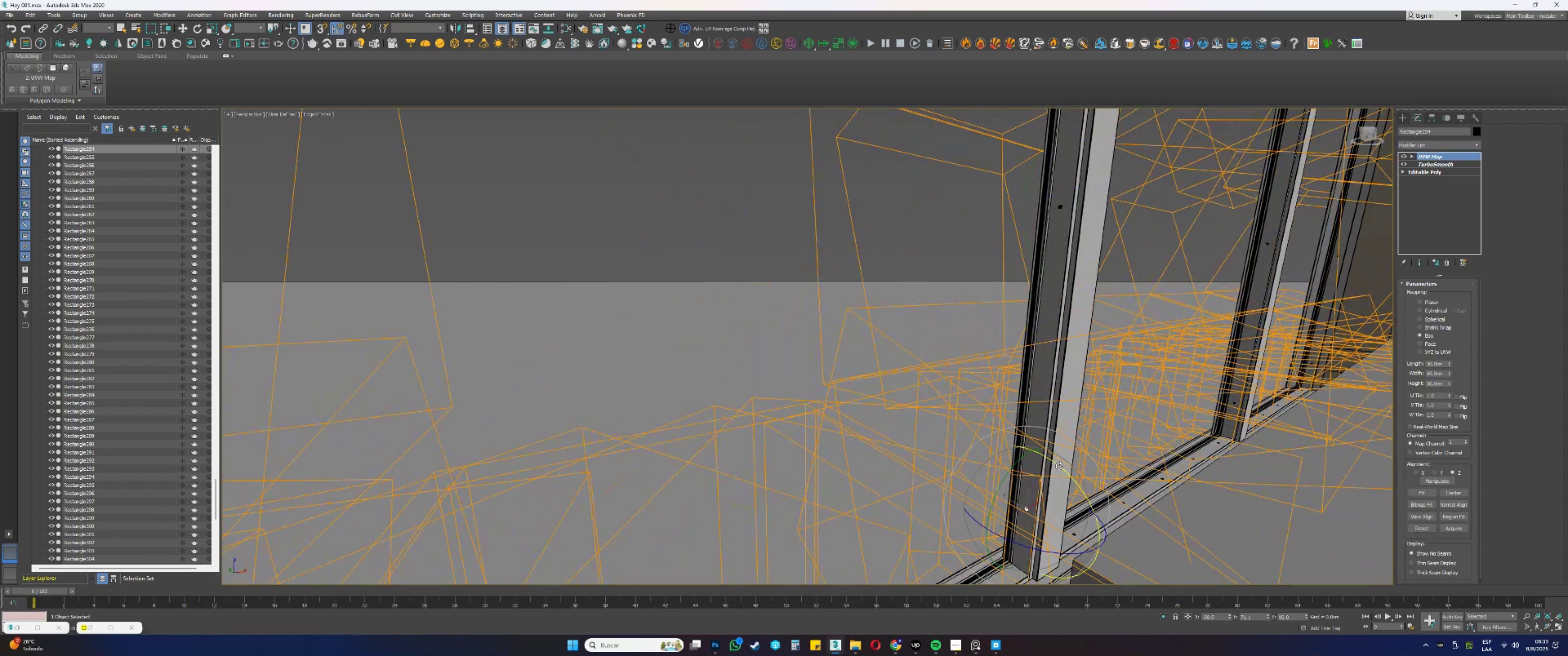 
left_click_drag(start_coordinate=[1057, 469], to_coordinate=[1074, 490])
 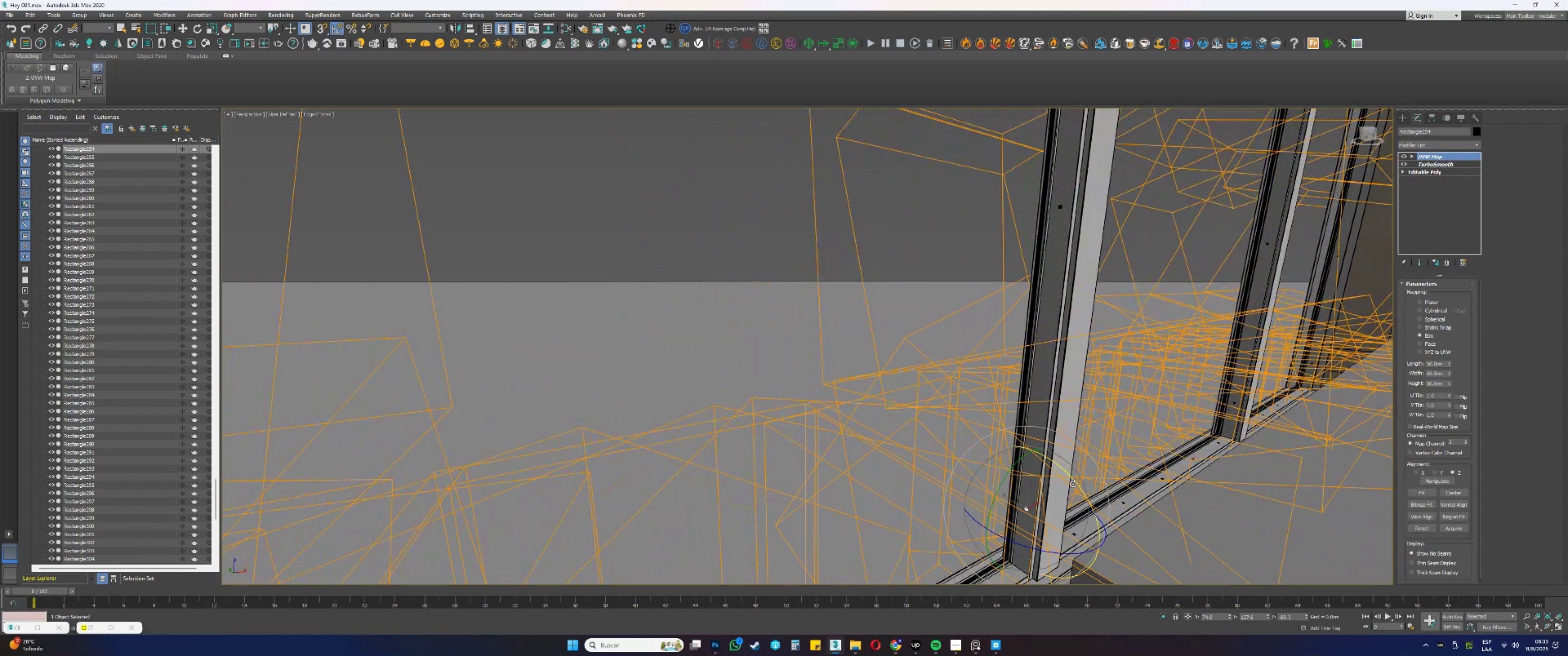 
key(Control+ControlLeft)
 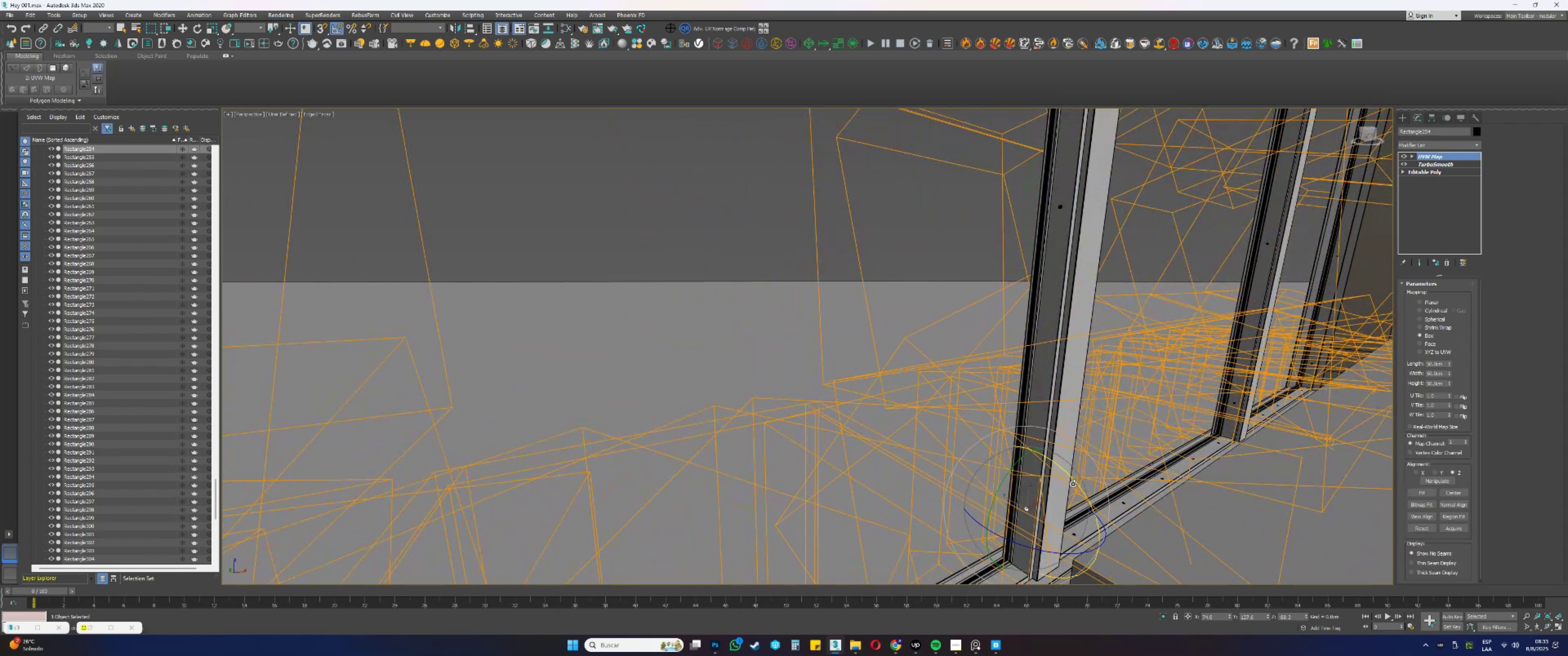 
key(Control+Z)
 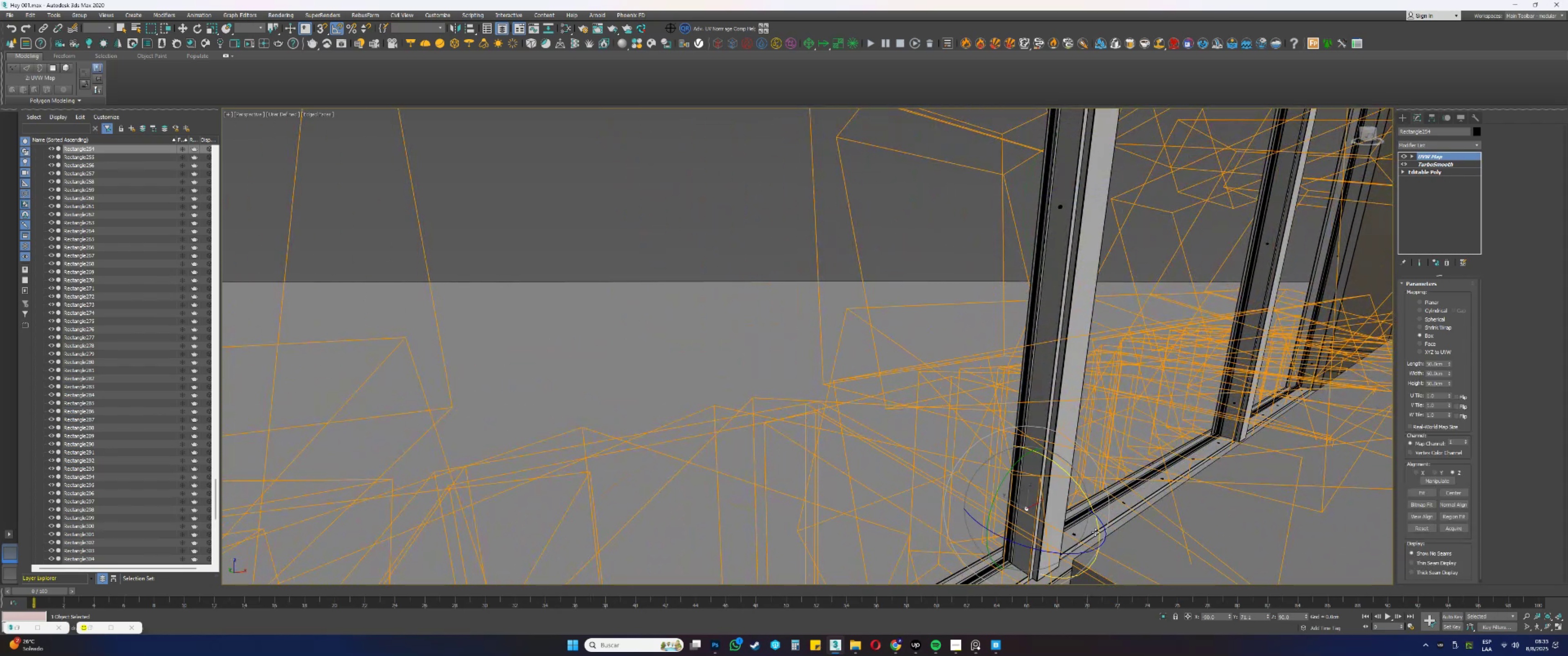 
hold_key(key=AltLeft, duration=0.45)
 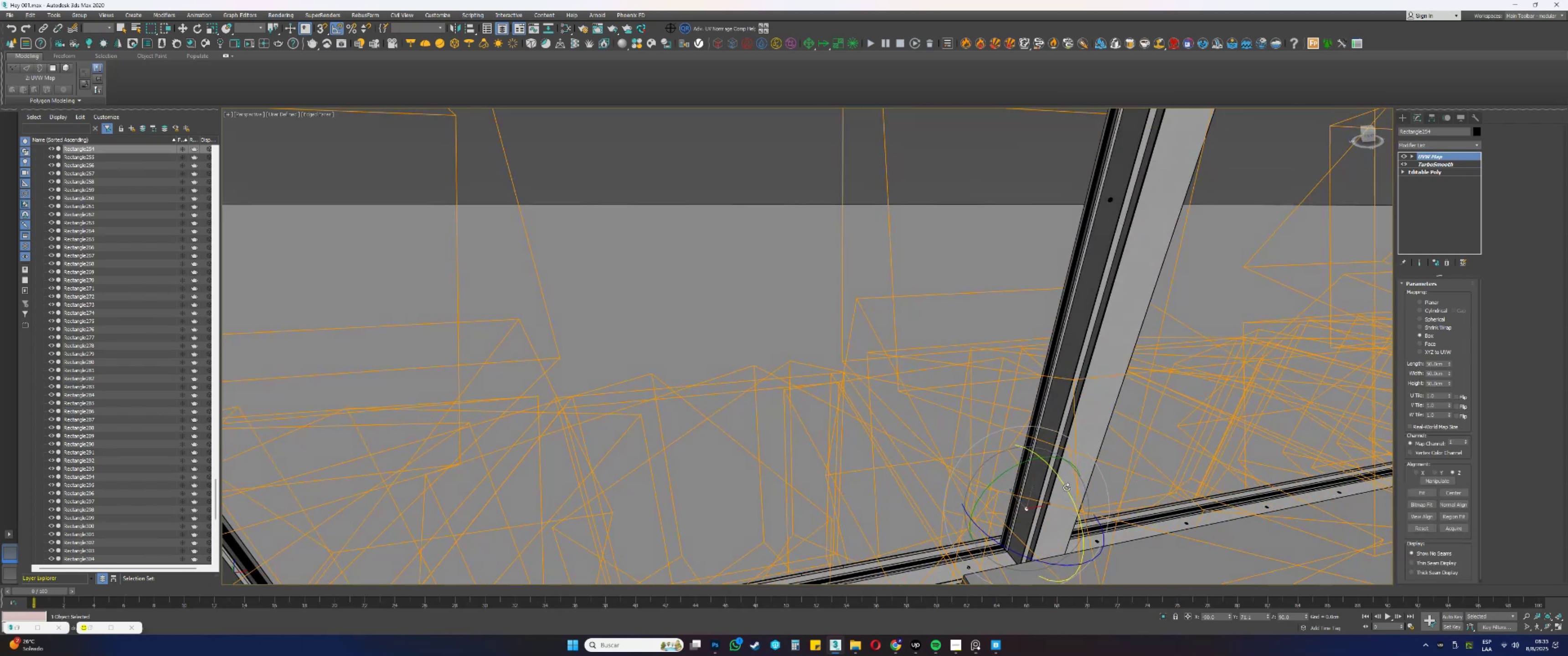 
left_click_drag(start_coordinate=[1066, 487], to_coordinate=[1072, 502])
 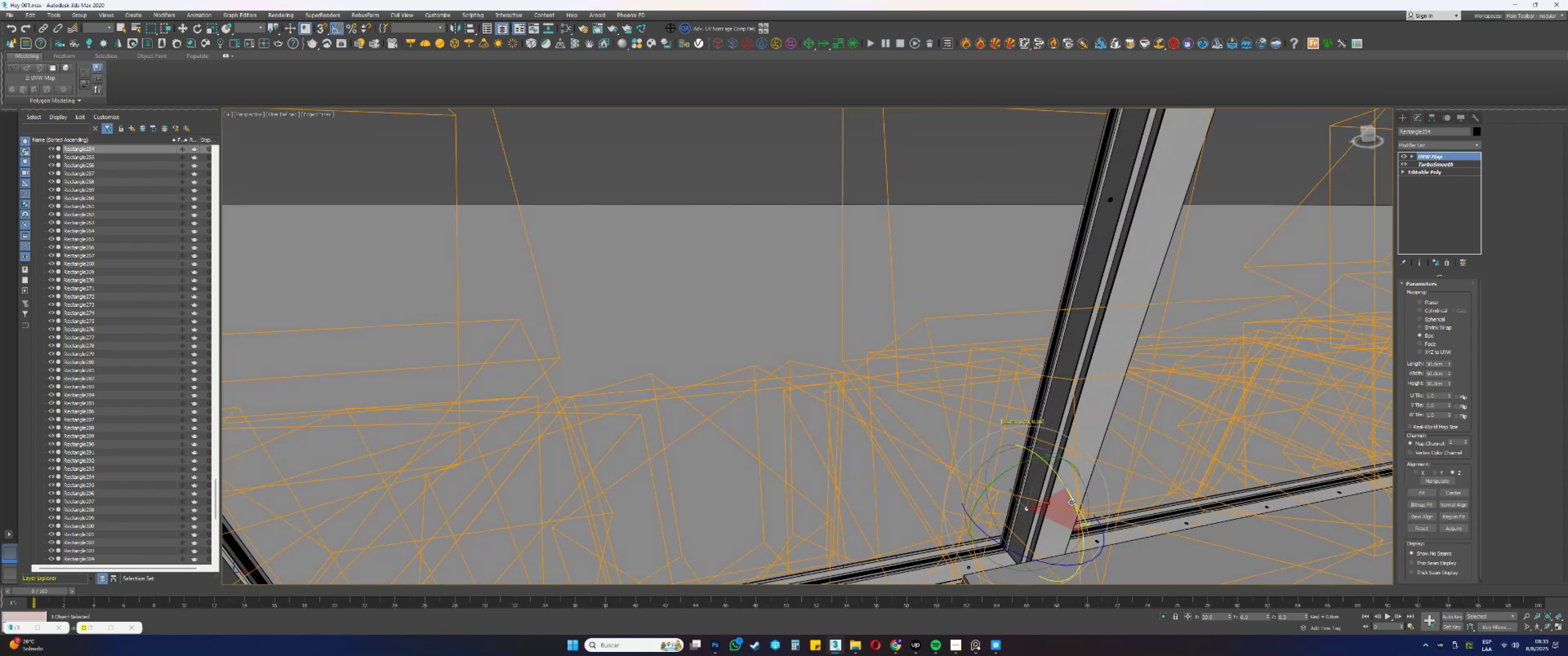 
hold_key(key=AltLeft, duration=0.45)
 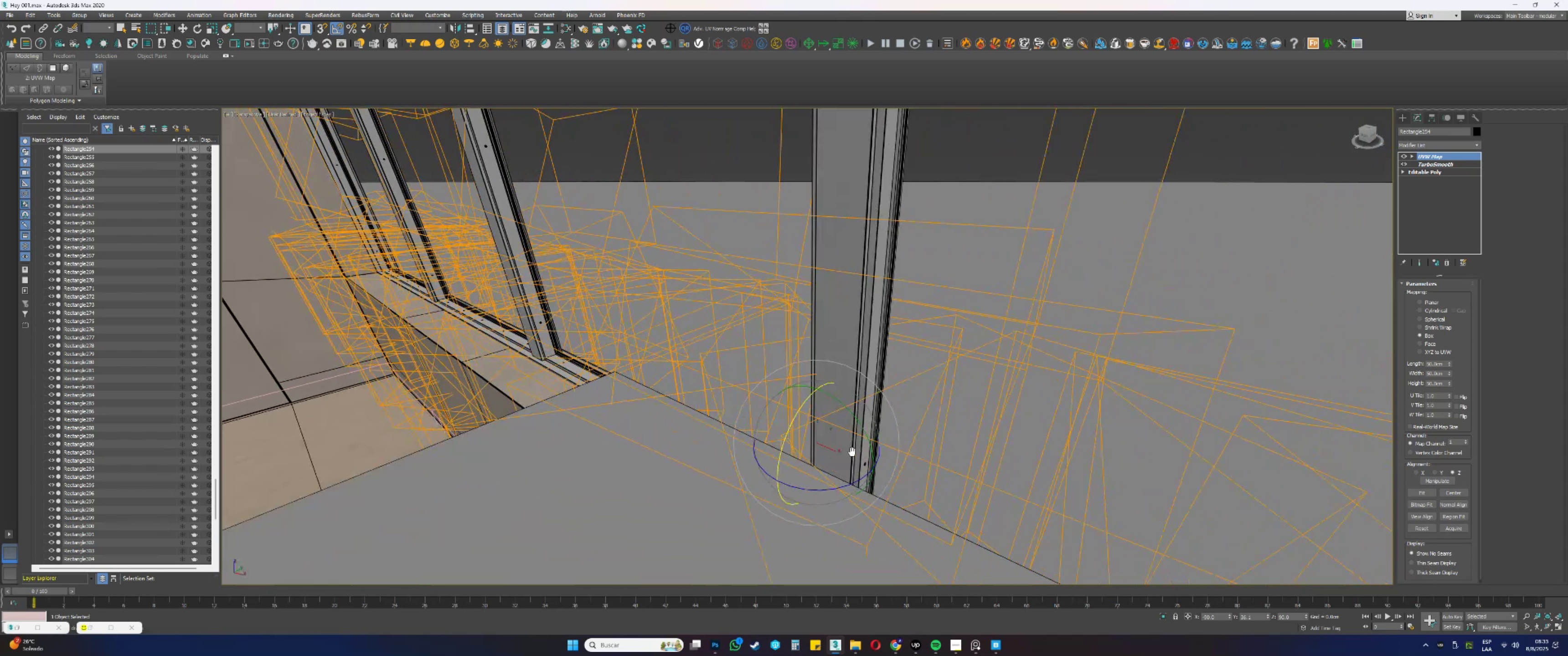 
hold_key(key=AltLeft, duration=0.4)
 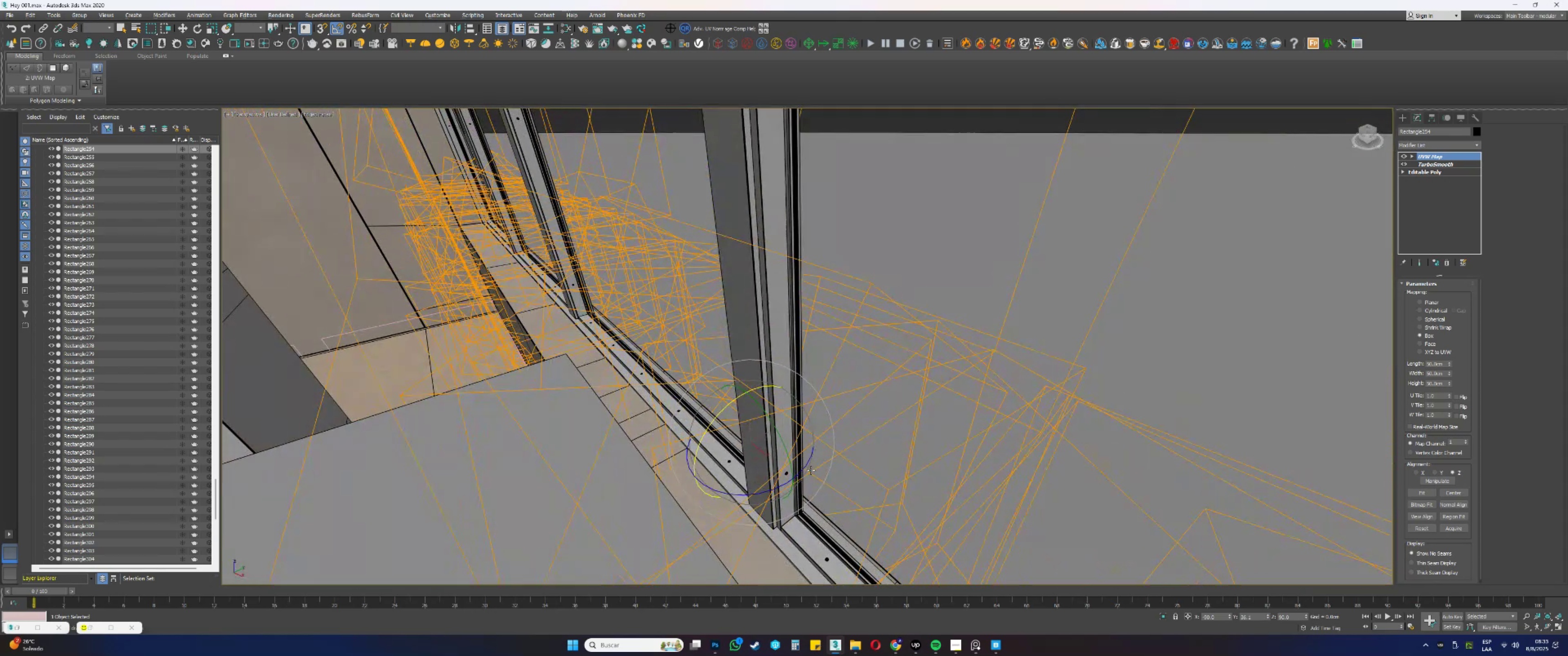 
scroll: coordinate [778, 471], scroll_direction: up, amount: 3.0
 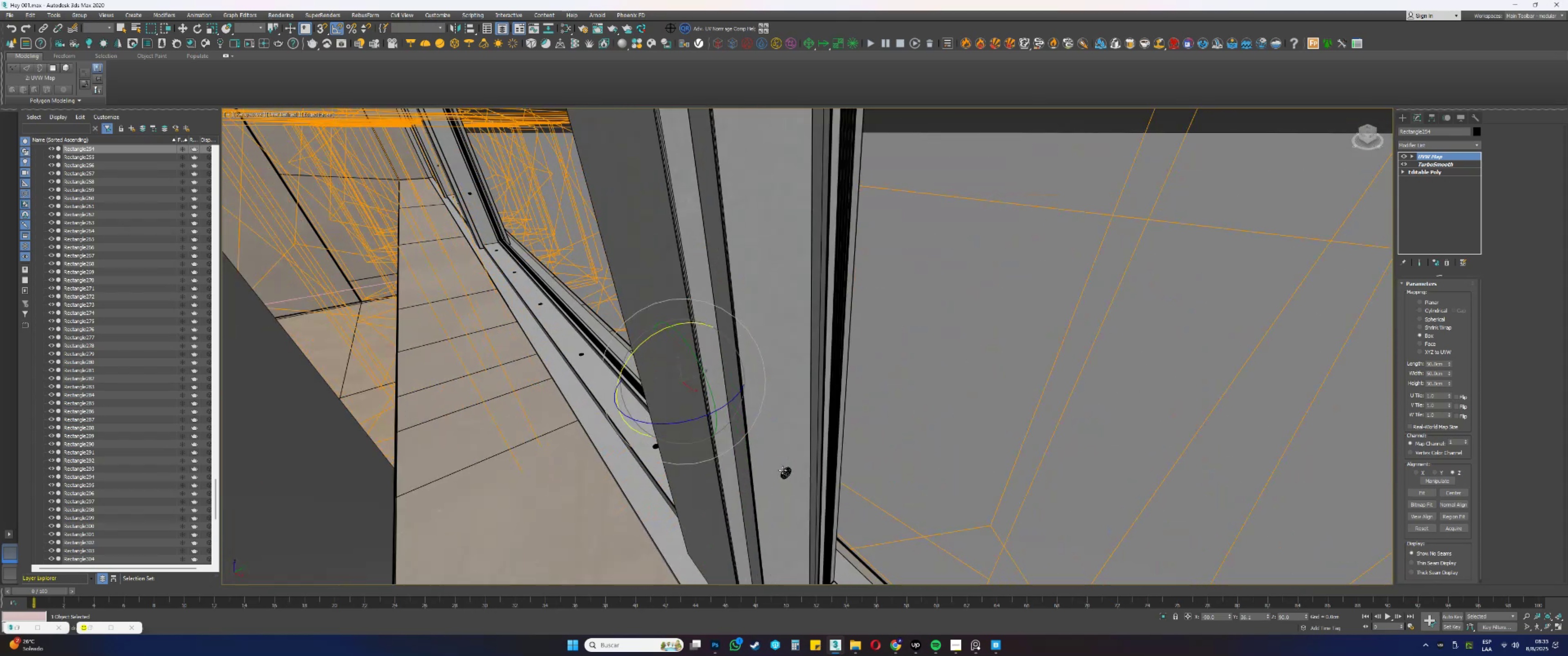 
left_click([786, 473])
 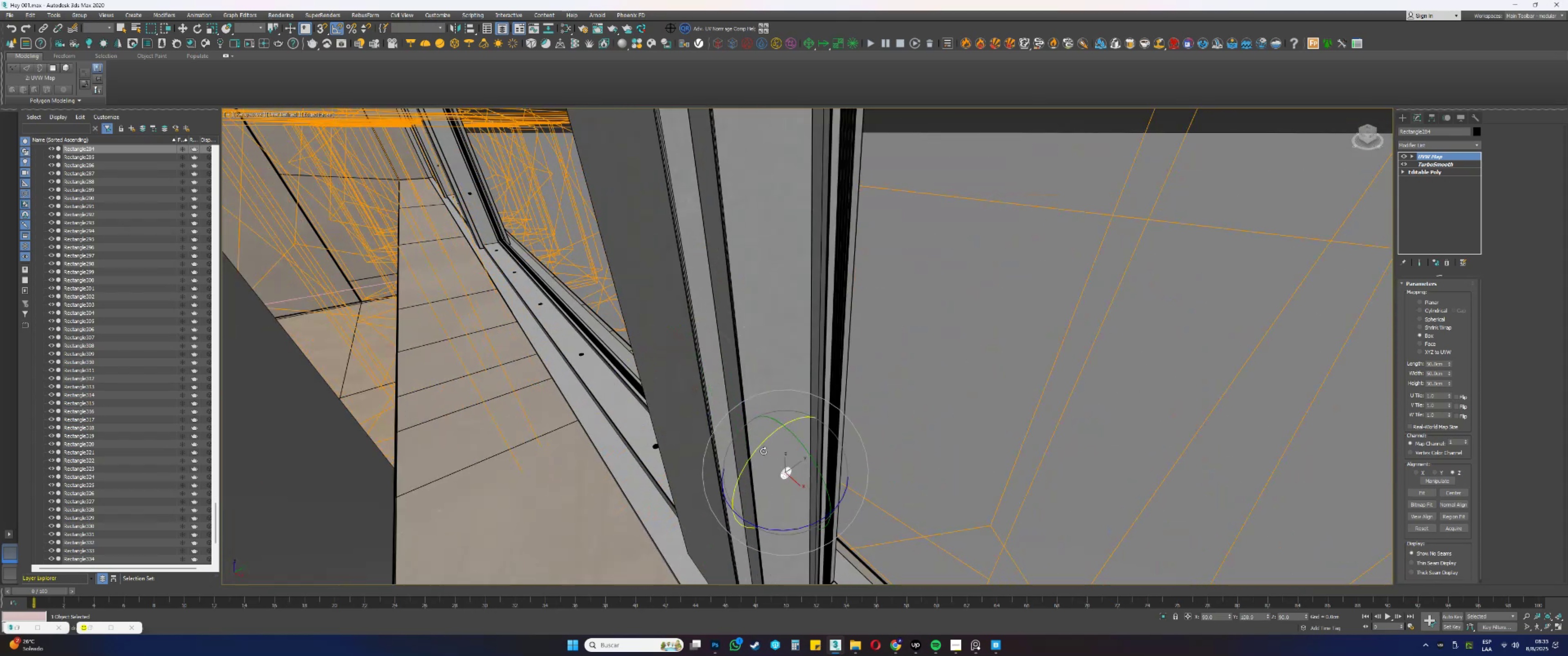 
left_click_drag(start_coordinate=[757, 451], to_coordinate=[779, 431])
 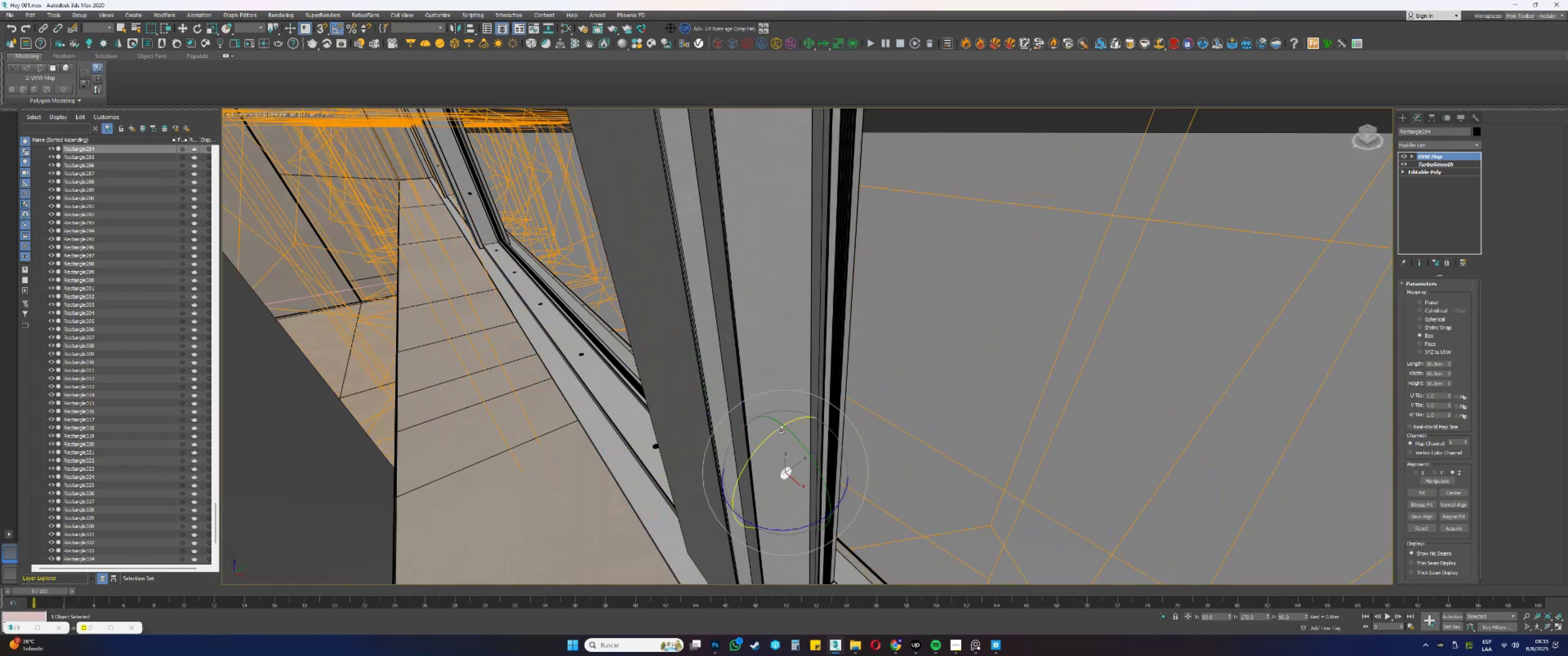 
scroll: coordinate [796, 465], scroll_direction: down, amount: 4.0
 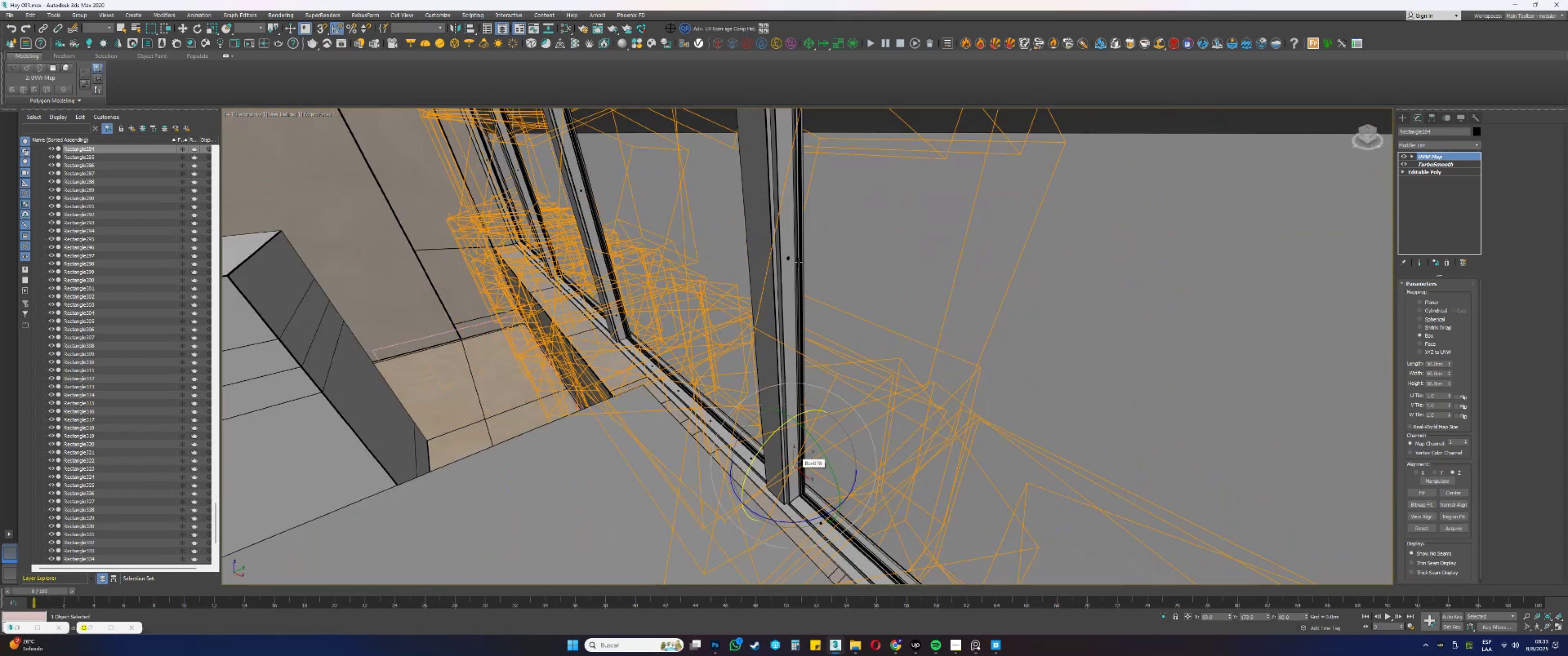 
scroll: coordinate [788, 259], scroll_direction: up, amount: 2.0
 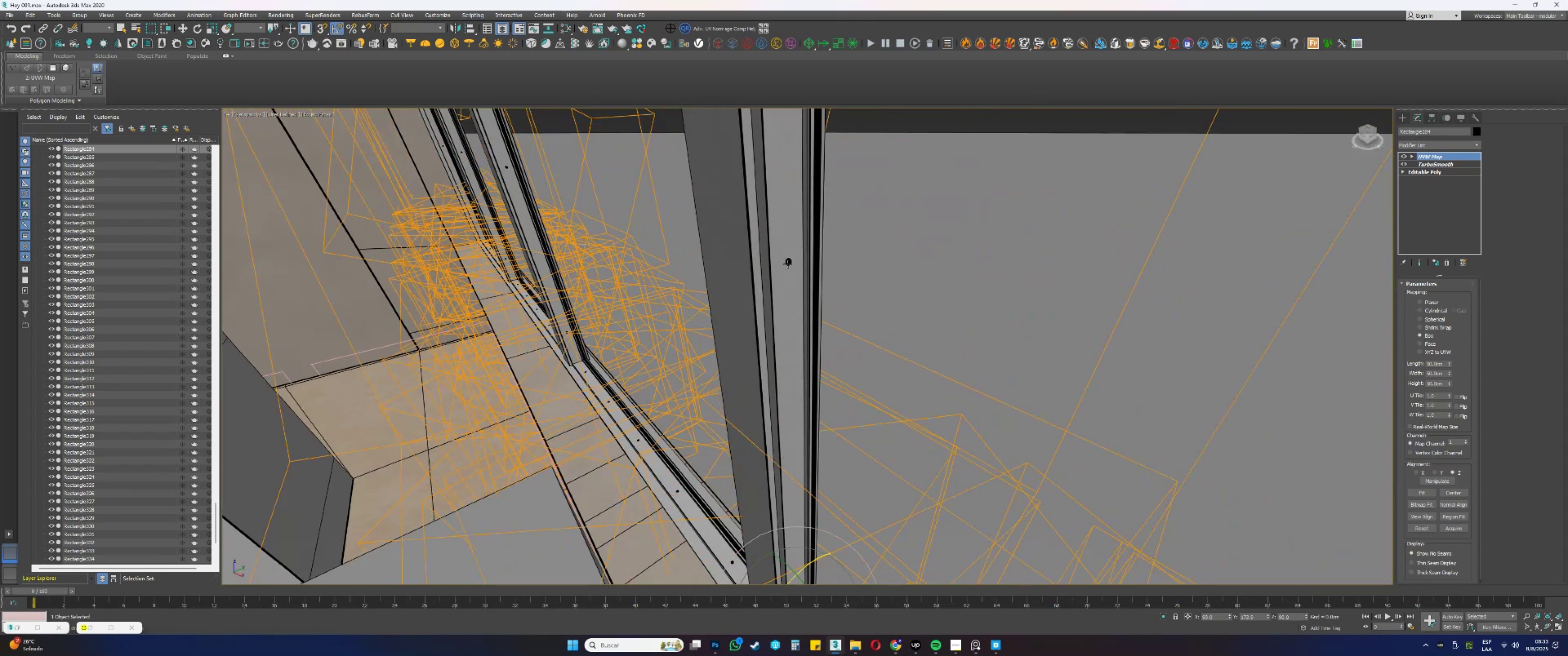 
left_click([788, 263])
 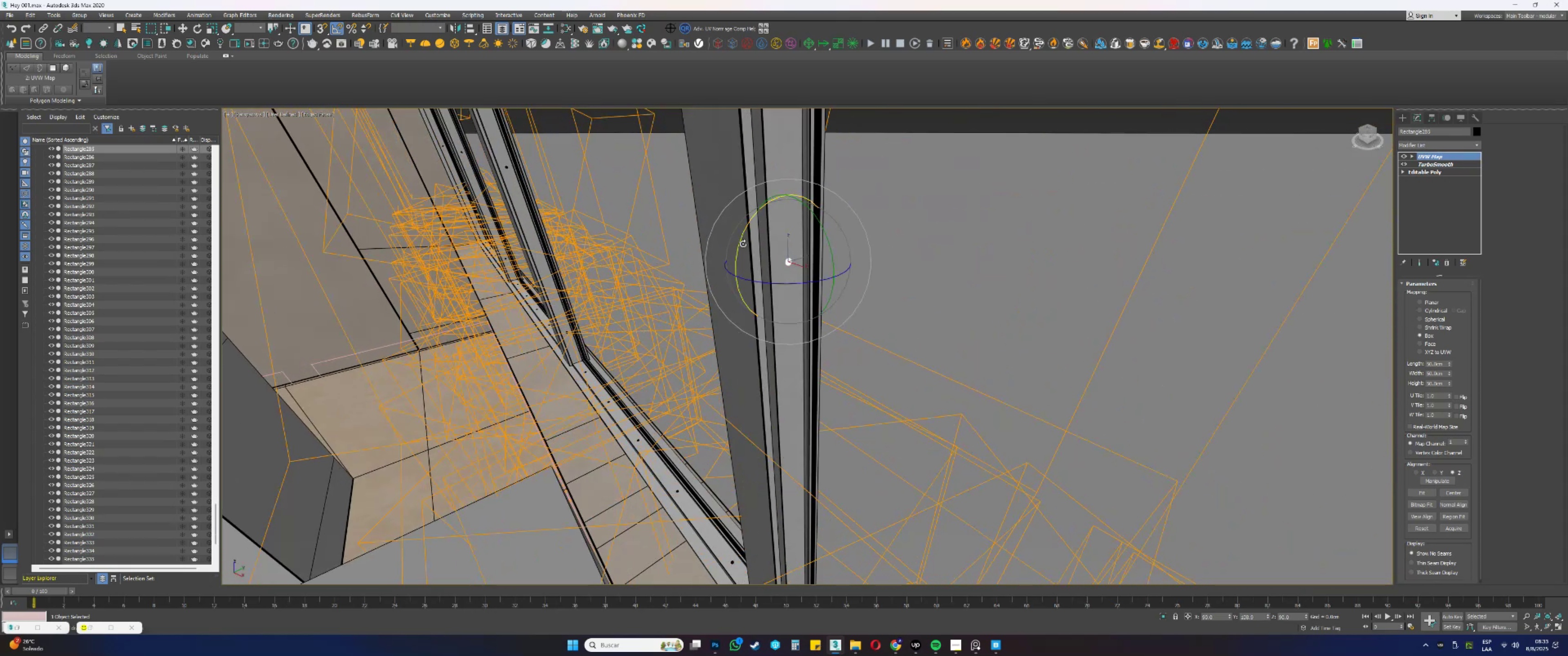 
left_click_drag(start_coordinate=[738, 250], to_coordinate=[745, 221])
 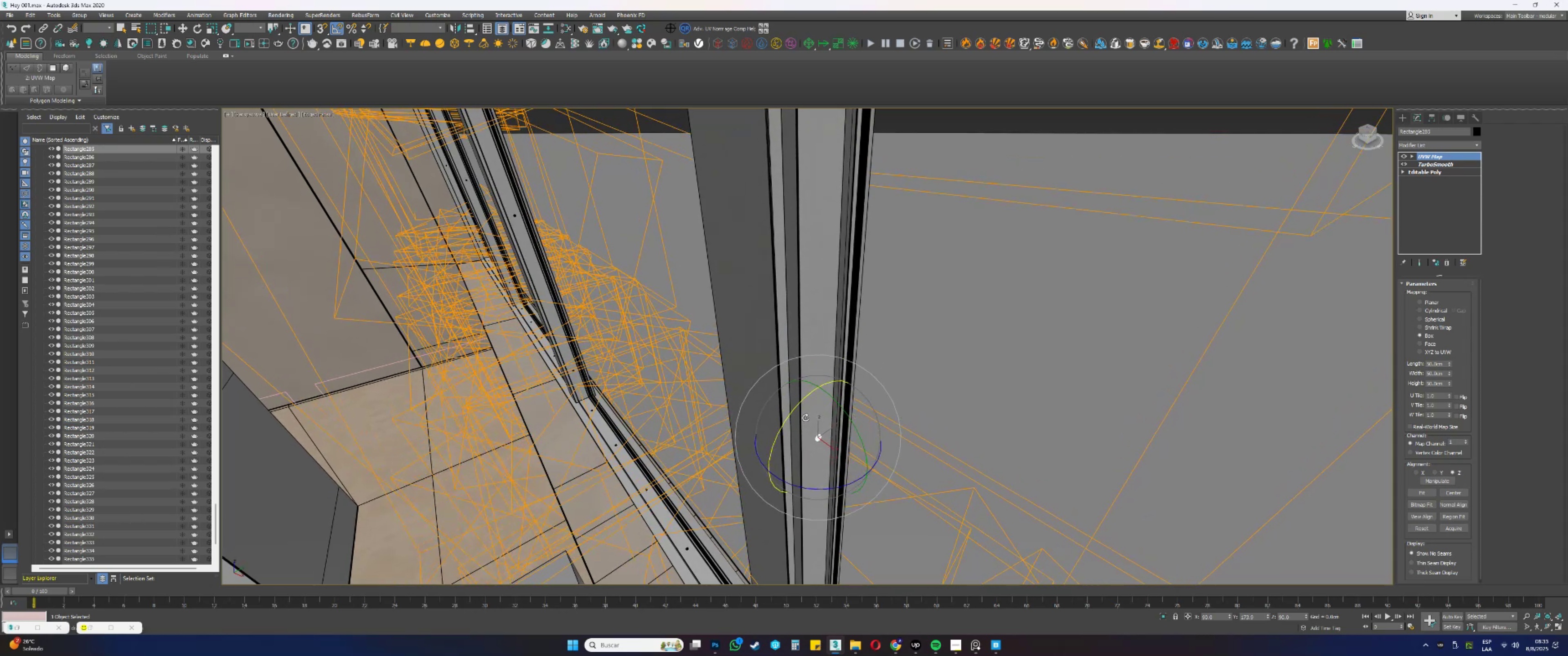 
key(Alt+AltLeft)
 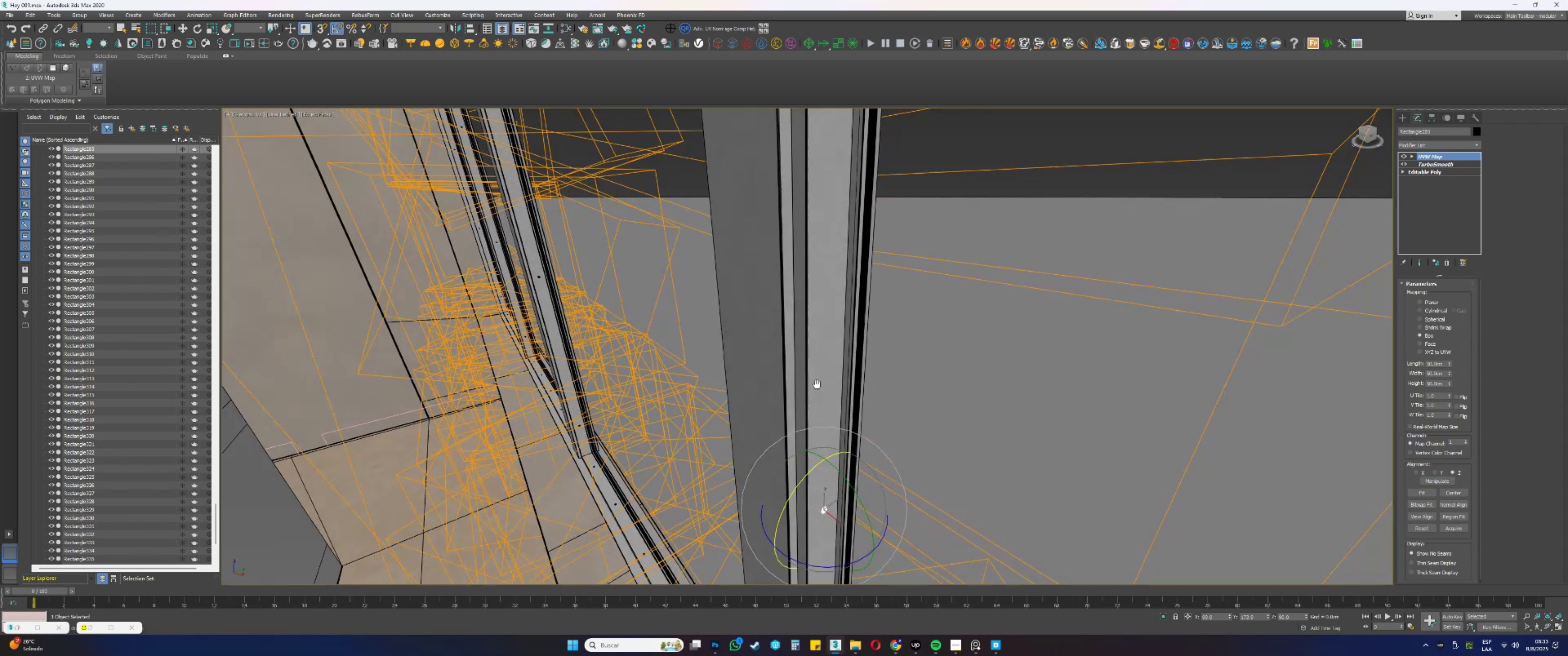 
scroll: coordinate [815, 376], scroll_direction: down, amount: 2.0
 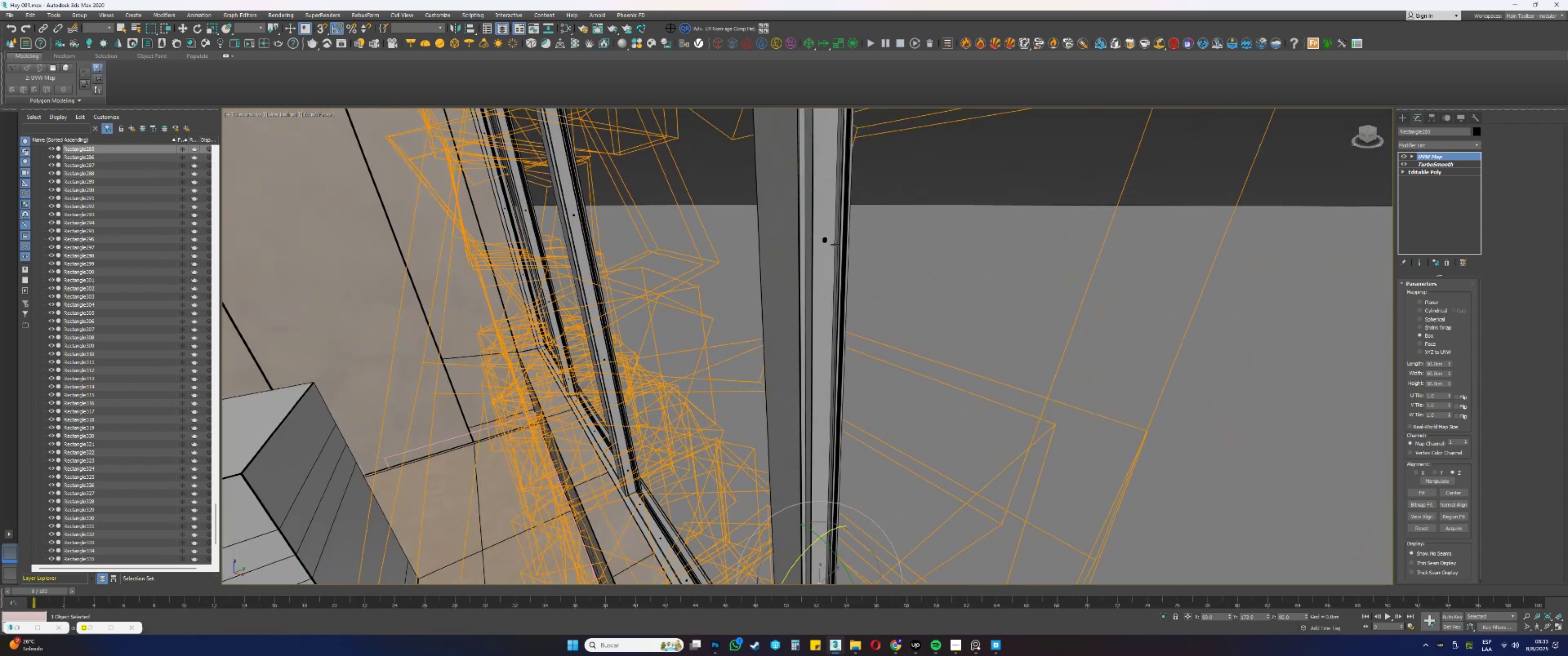 
scroll: coordinate [825, 238], scroll_direction: up, amount: 1.0
 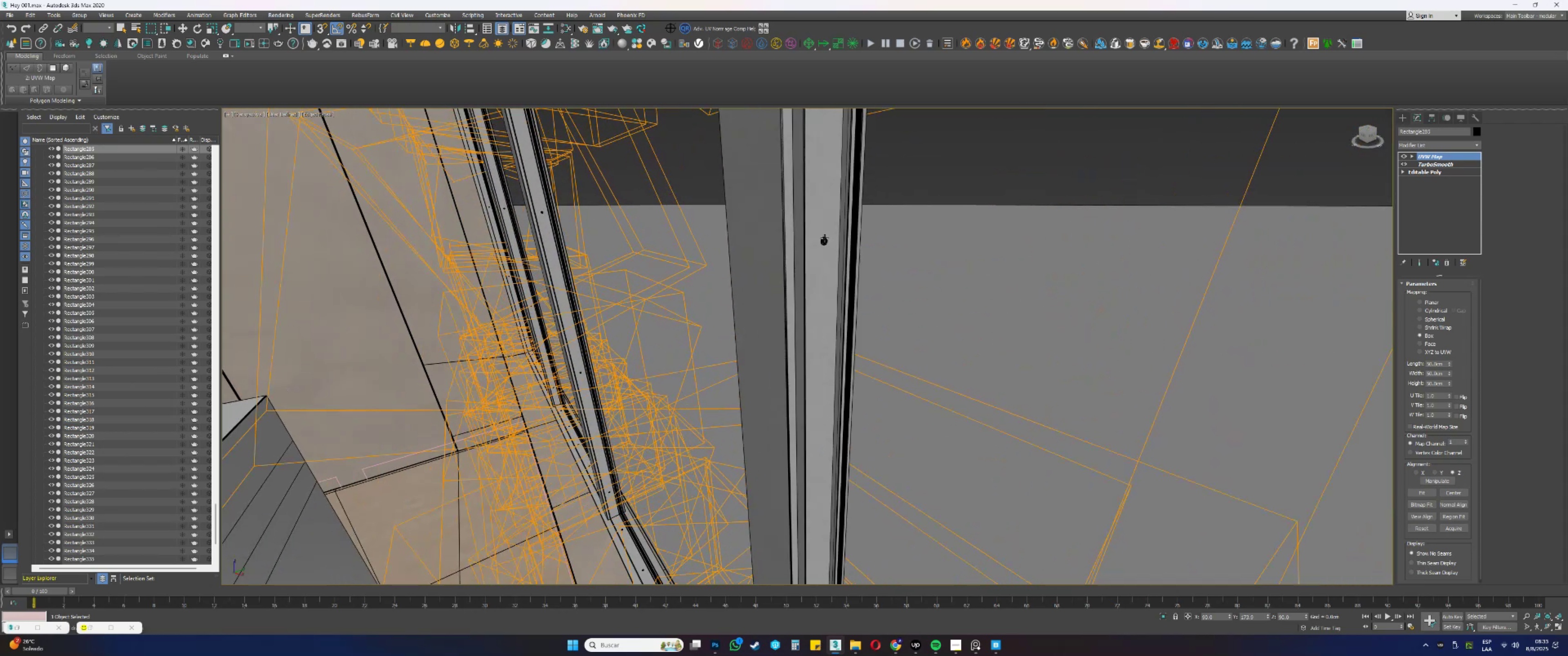 
left_click([825, 238])
 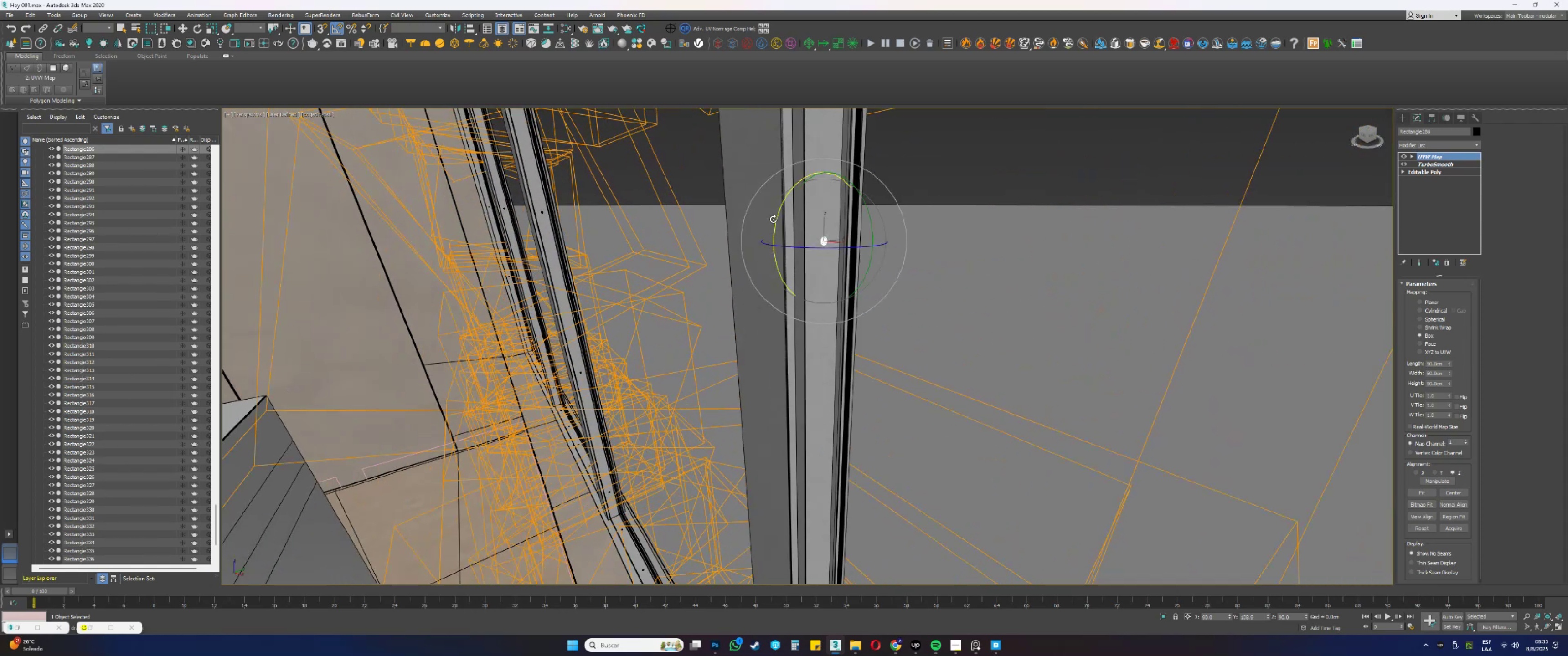 
left_click_drag(start_coordinate=[776, 223], to_coordinate=[775, 273])
 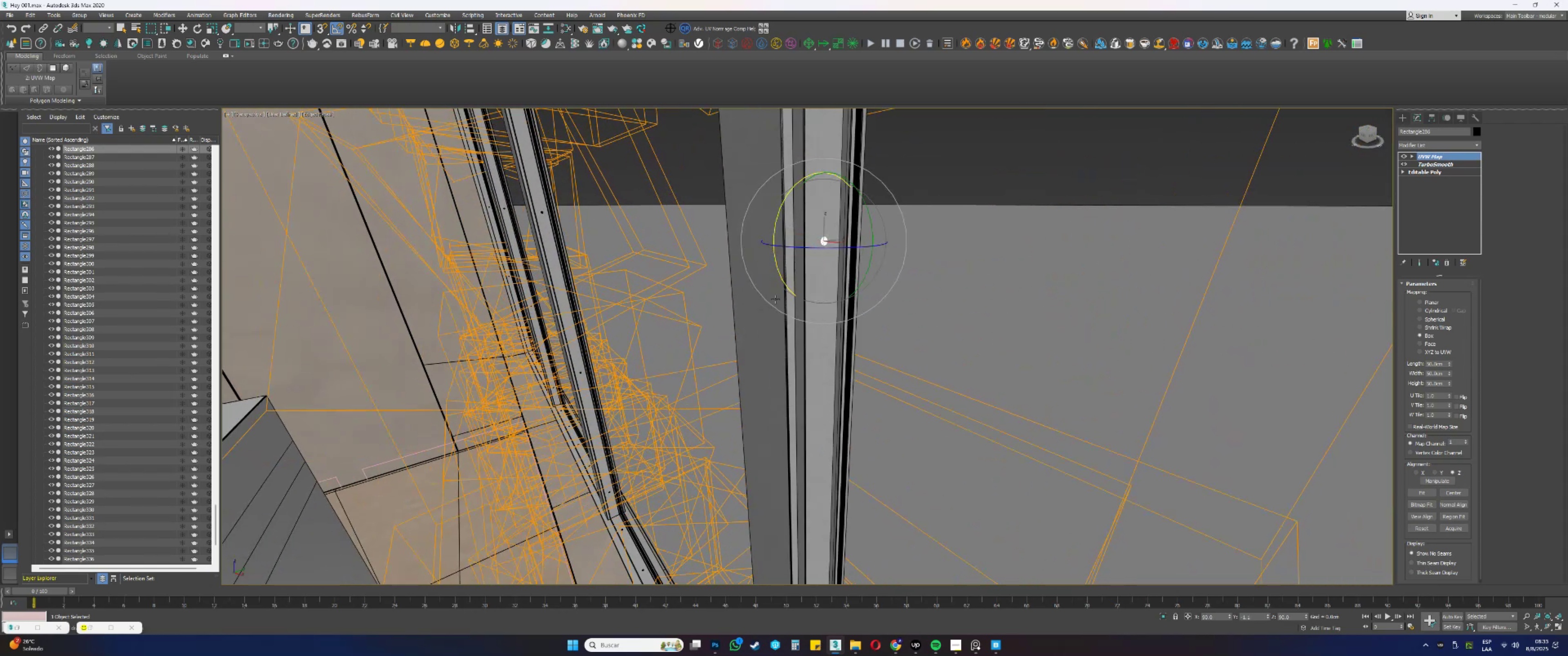 
scroll: coordinate [788, 369], scroll_direction: down, amount: 3.0
 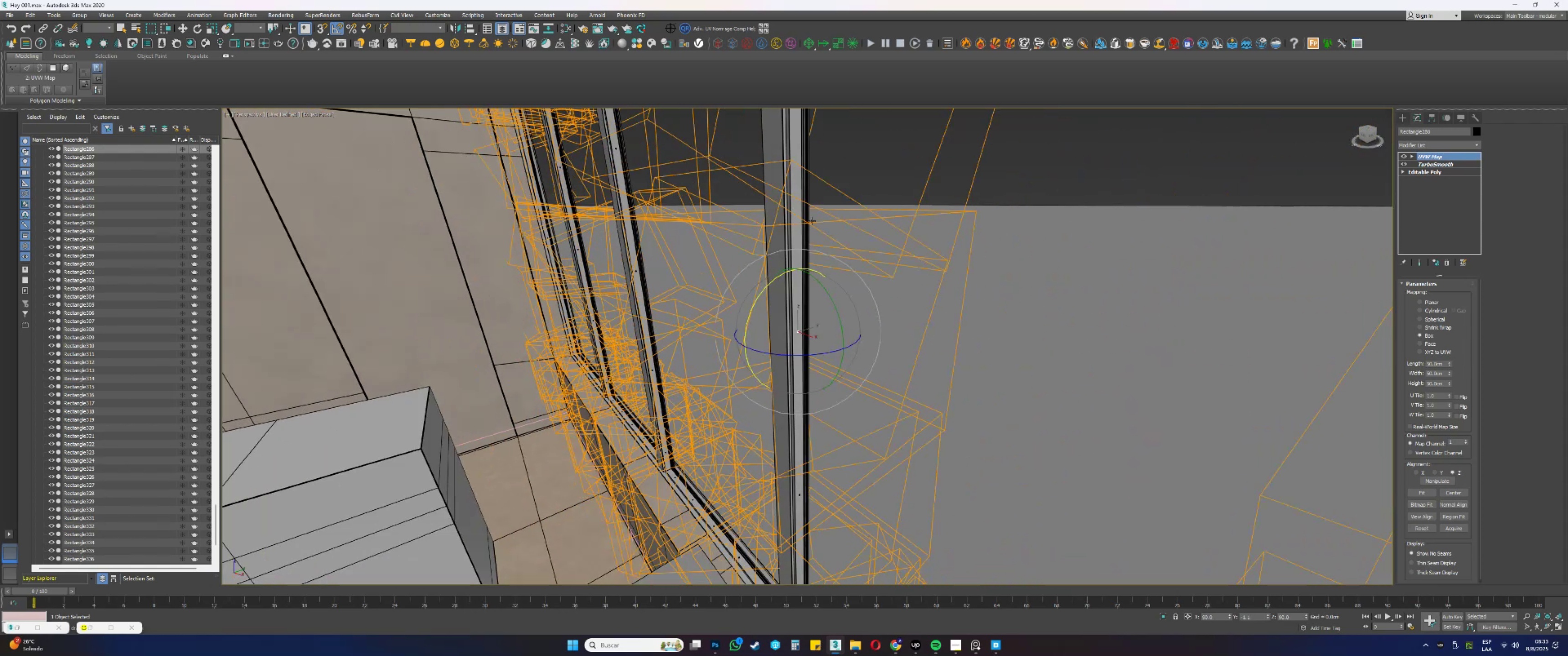 
key(Alt+AltLeft)
 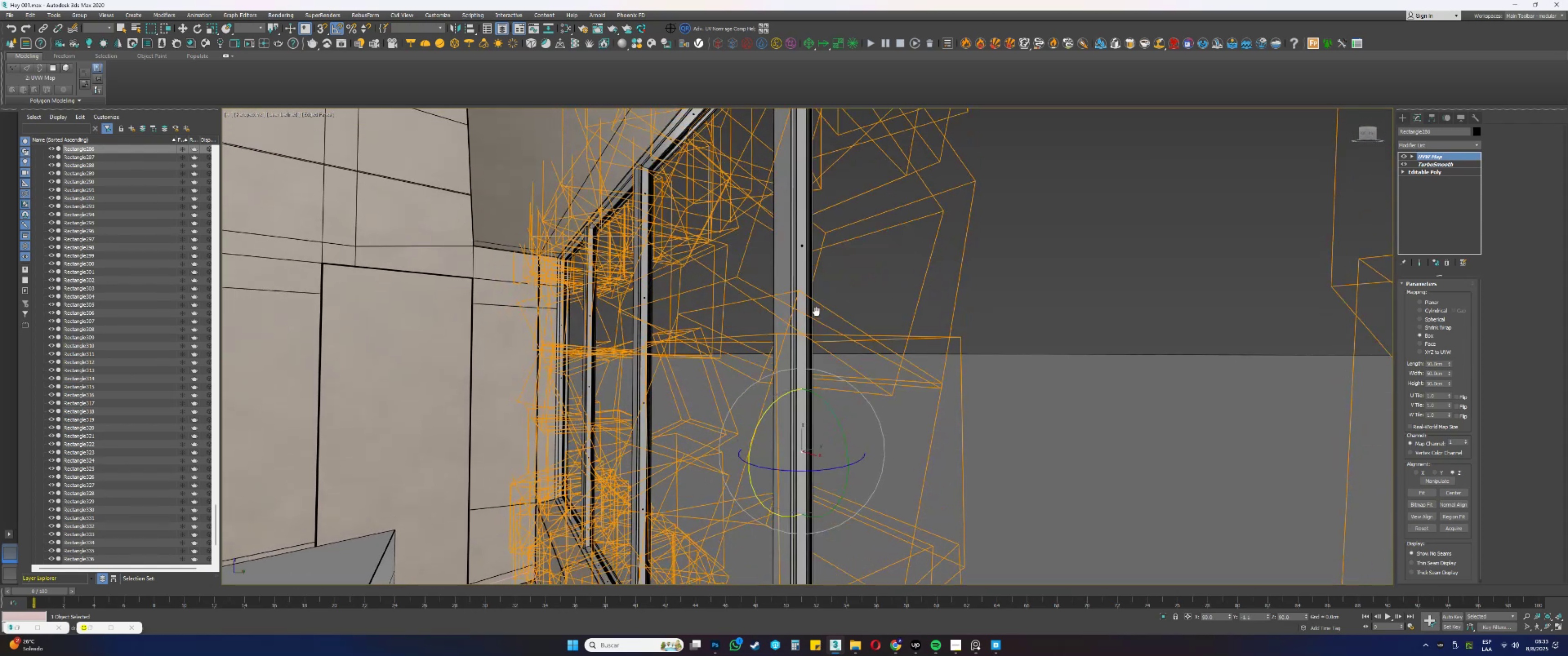 
scroll: coordinate [800, 292], scroll_direction: up, amount: 2.0
 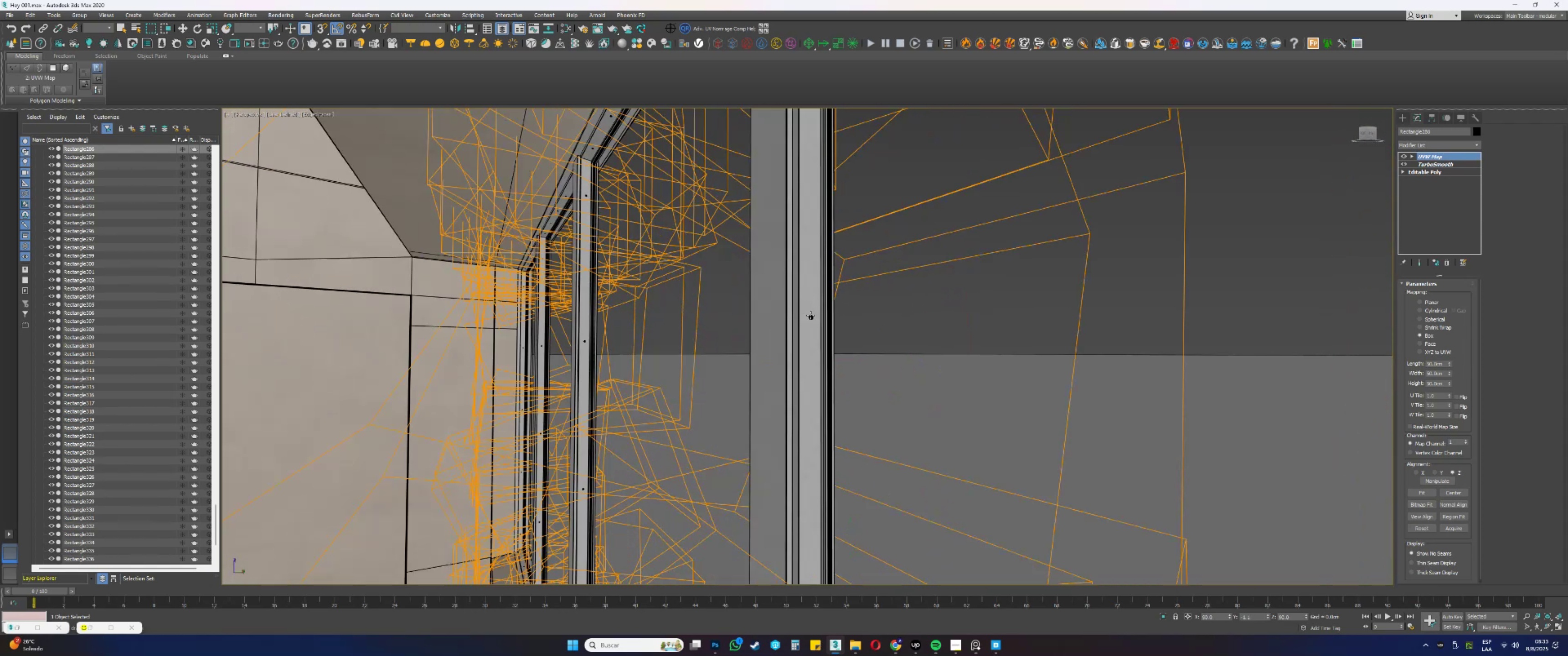 
left_click([810, 316])
 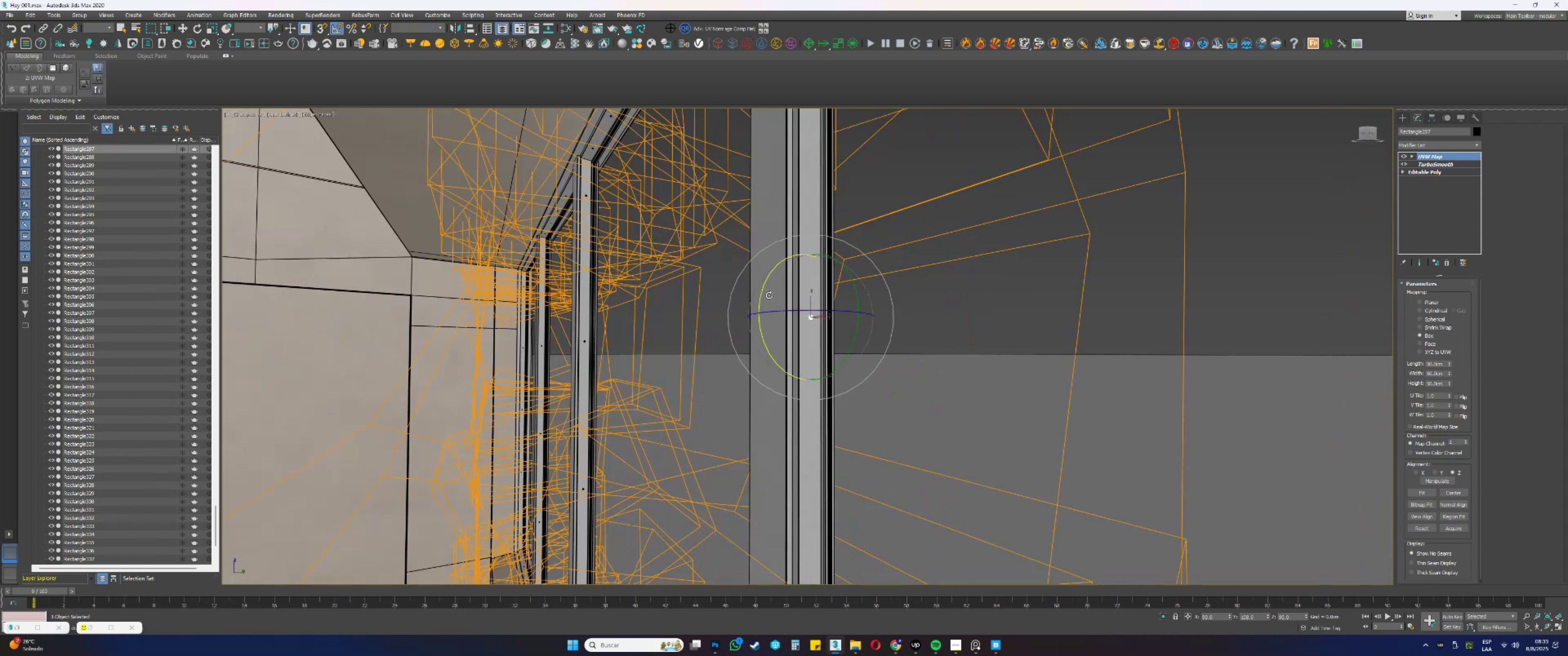 
left_click_drag(start_coordinate=[762, 297], to_coordinate=[767, 270])
 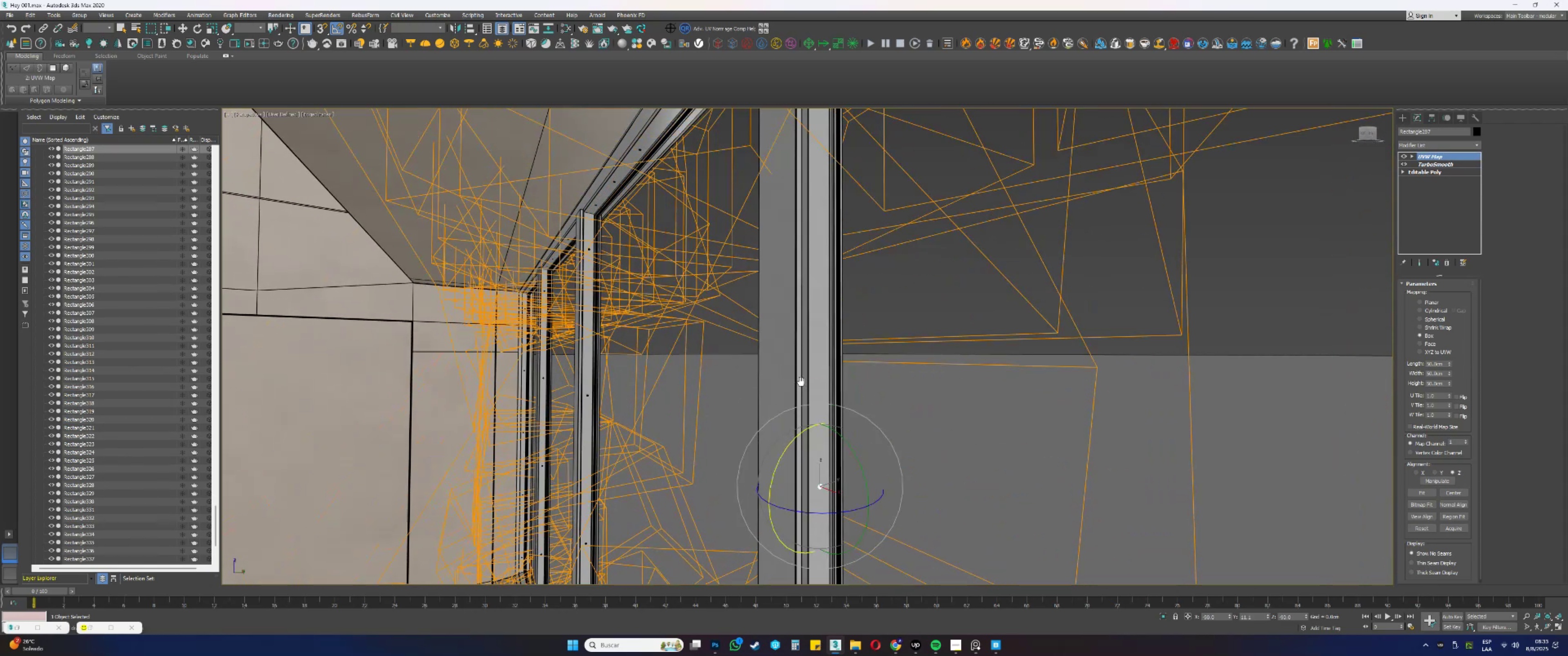 
scroll: coordinate [798, 280], scroll_direction: up, amount: 1.0
 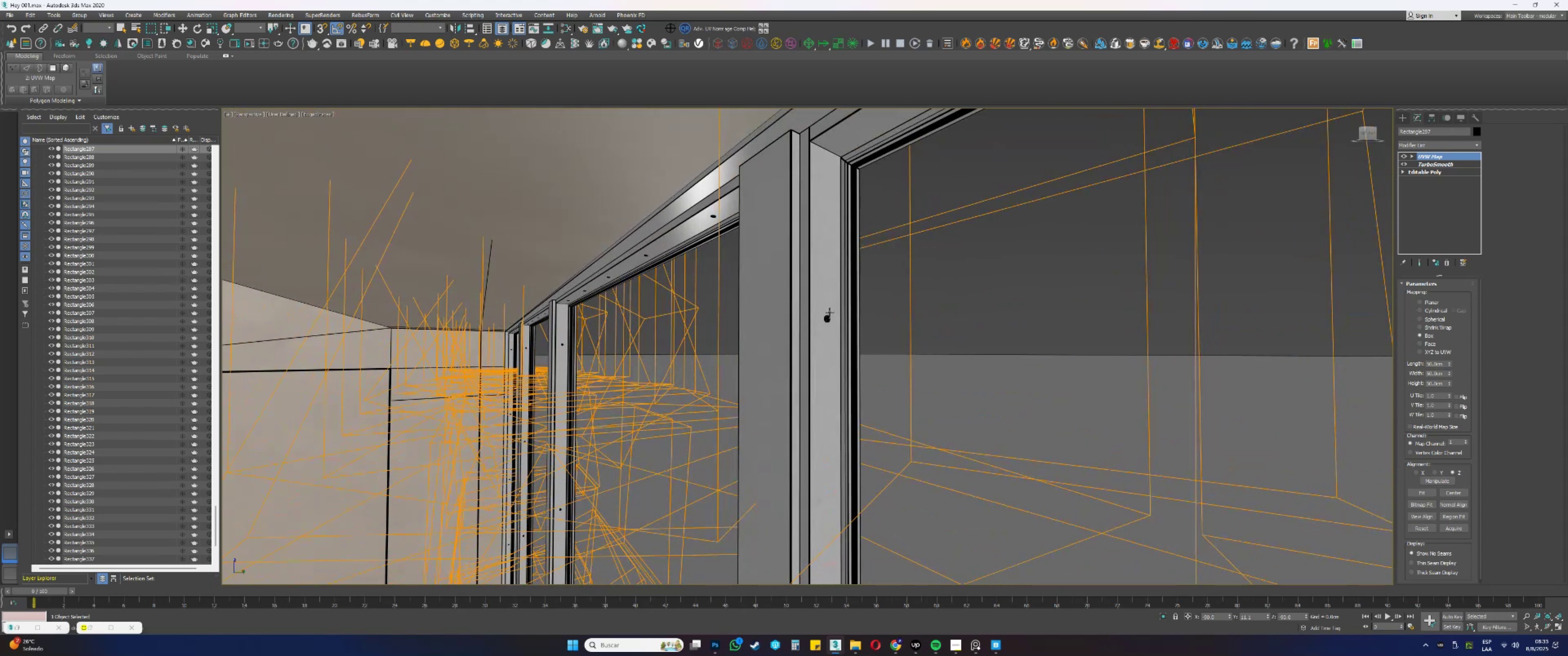 
left_click([826, 319])
 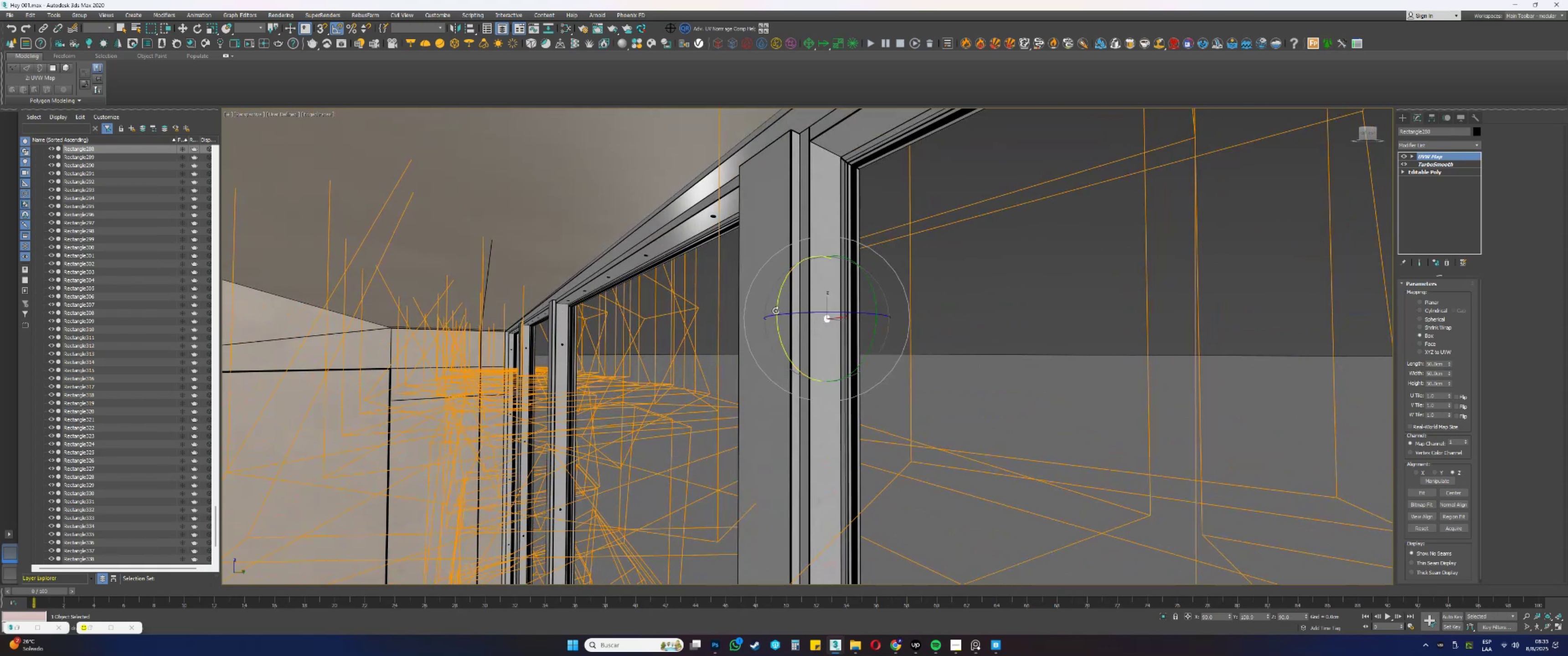 
left_click_drag(start_coordinate=[776, 306], to_coordinate=[784, 276])
 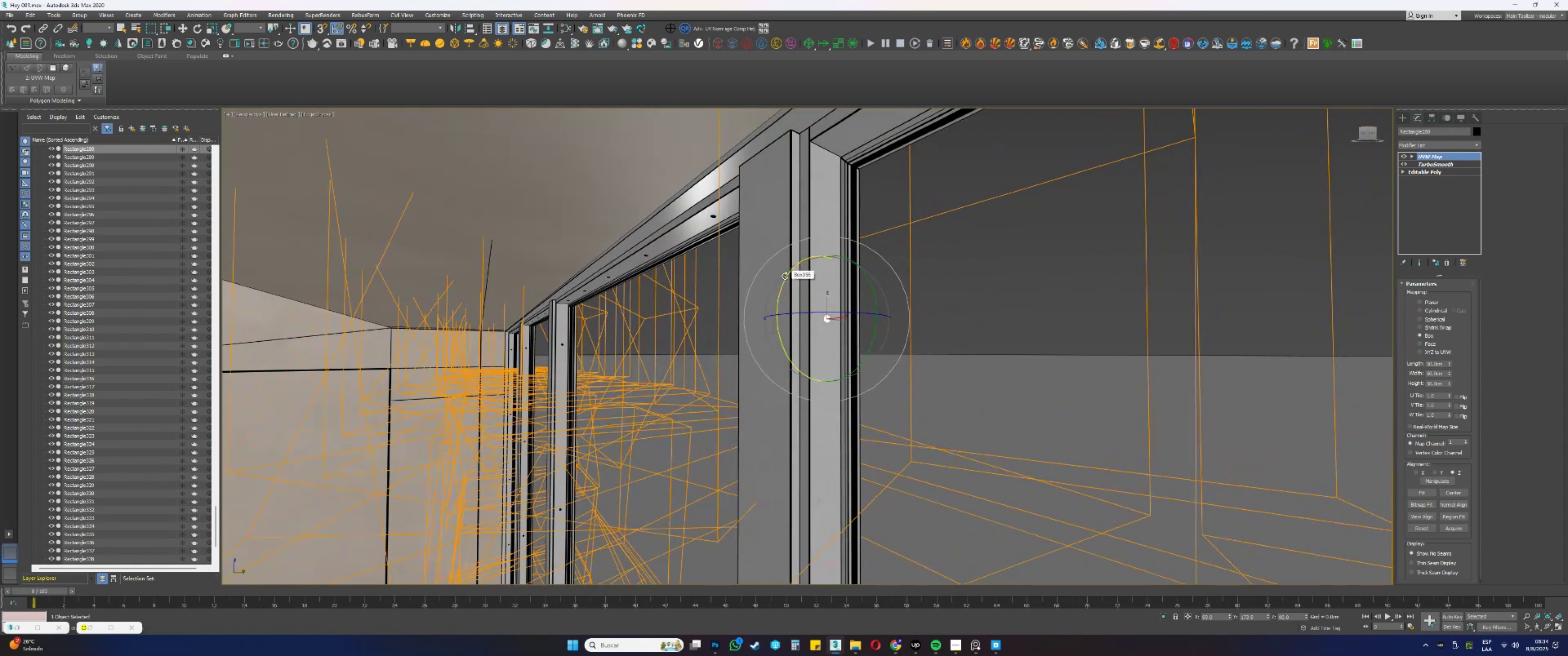 
wait(7.9)
 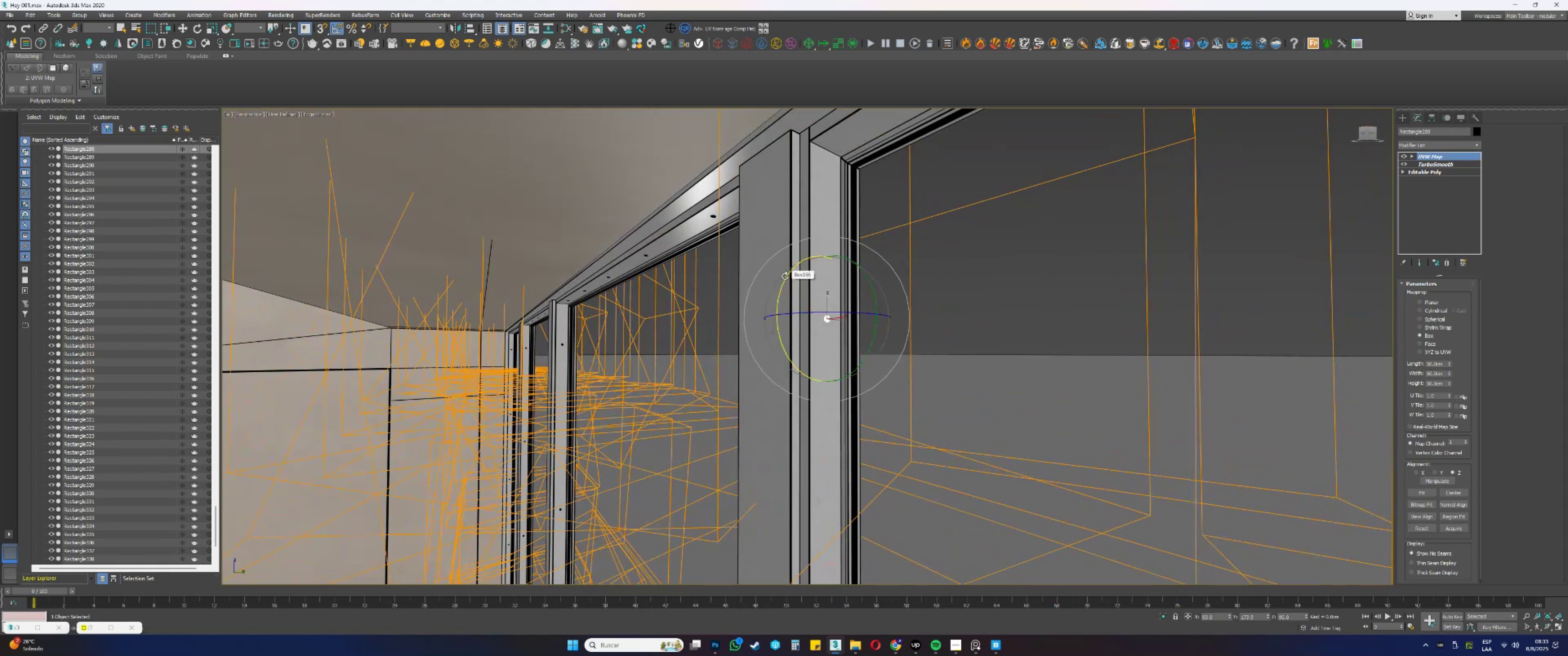 
hold_key(key=AltLeft, duration=0.75)
 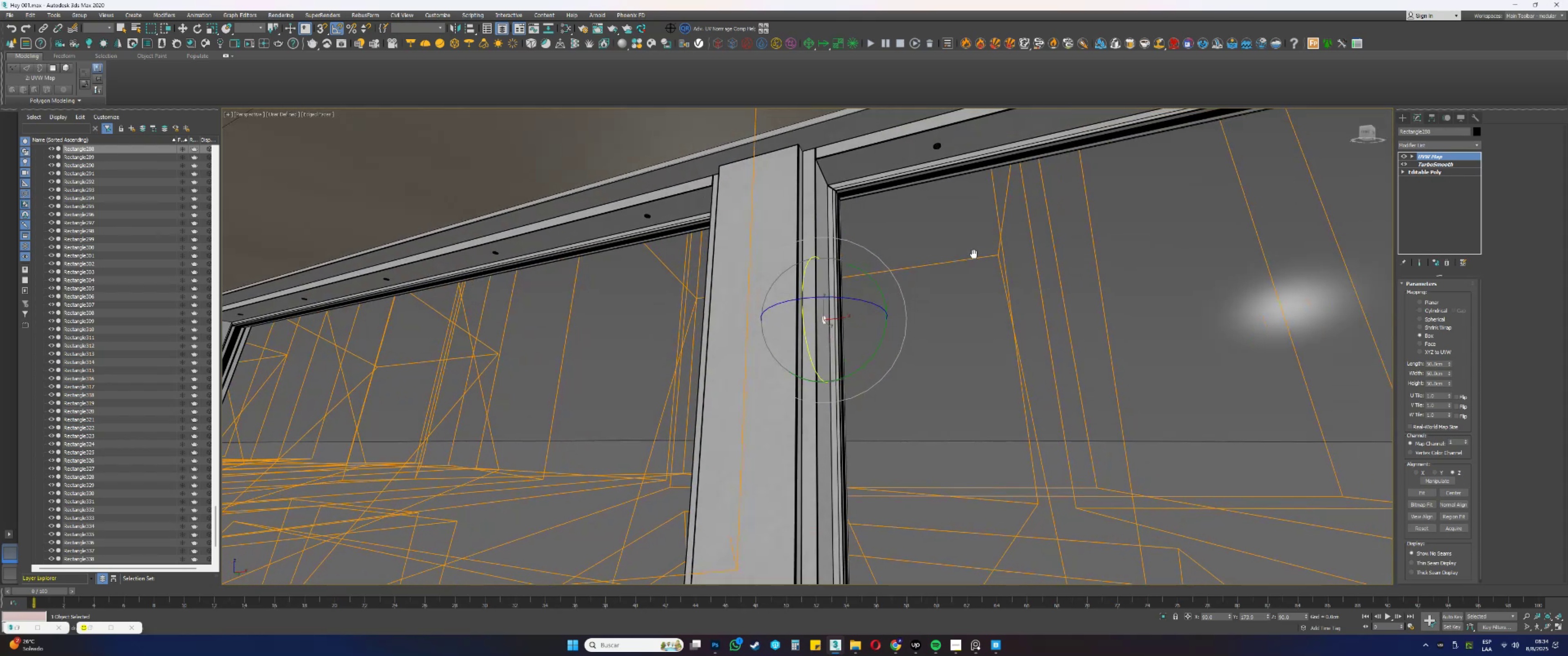 
hold_key(key=AltLeft, duration=0.47)
 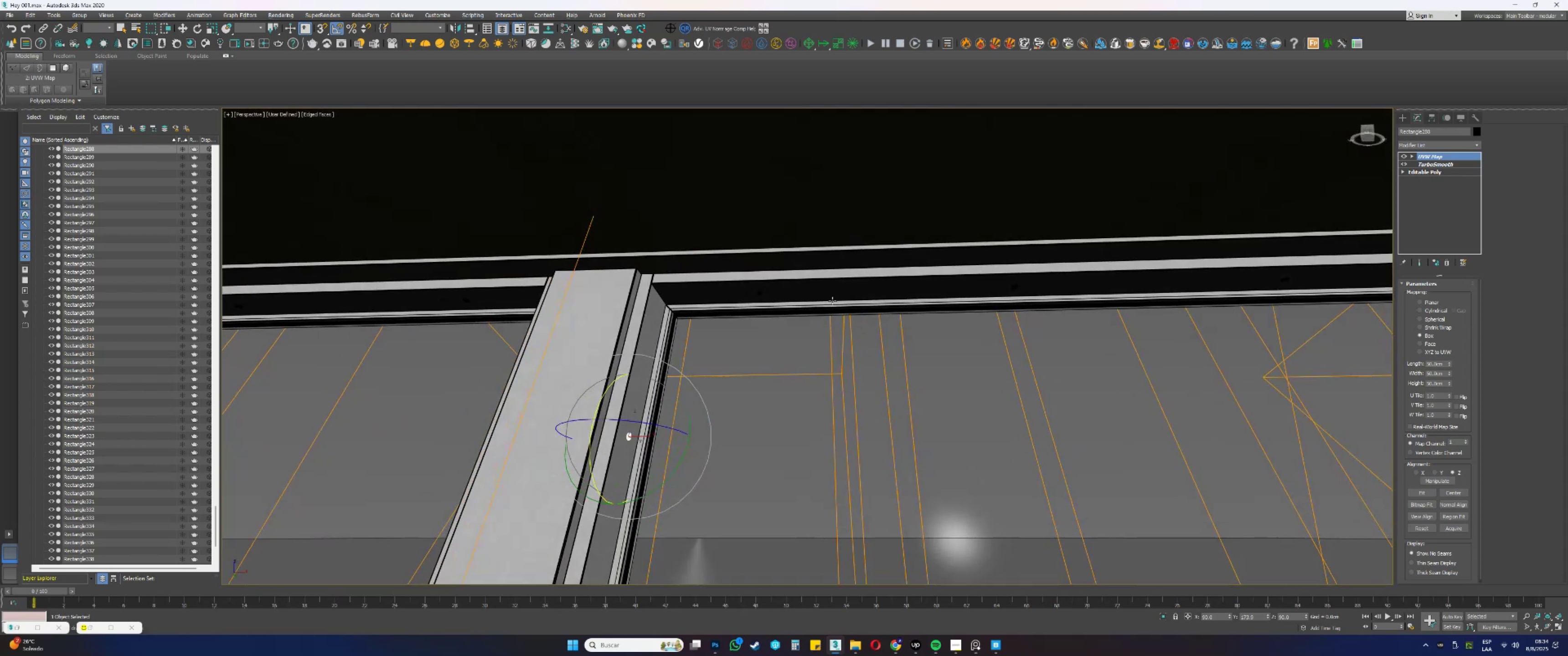 
hold_key(key=AltLeft, duration=0.38)
 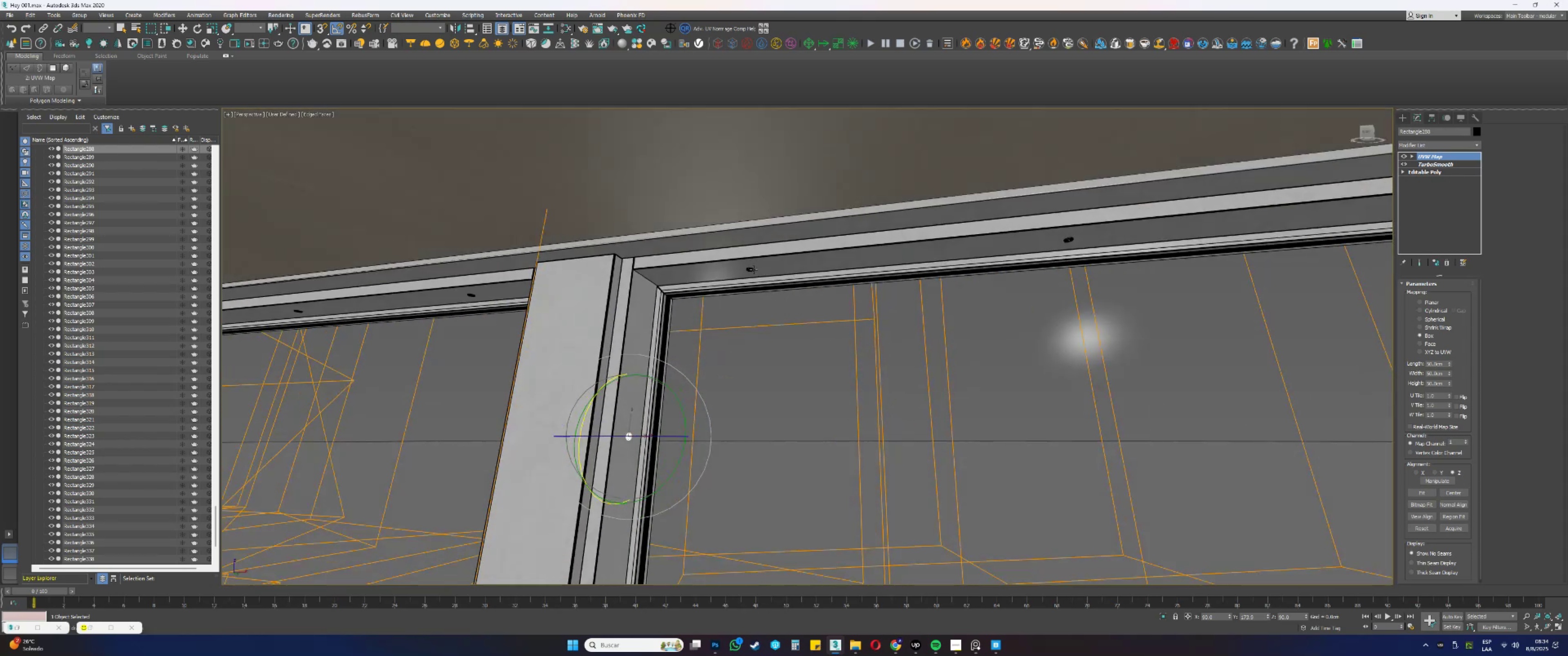 
left_click([752, 269])
 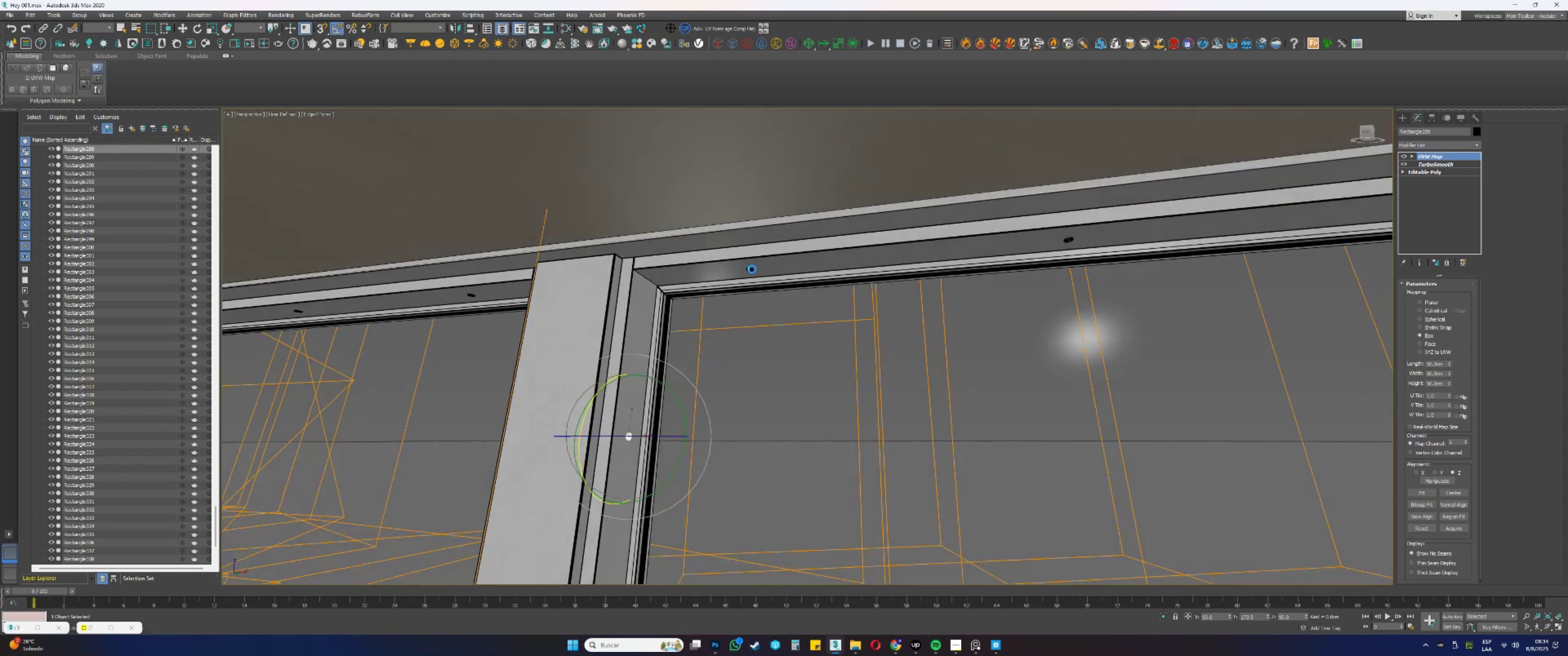 
hold_key(key=AltLeft, duration=0.36)
 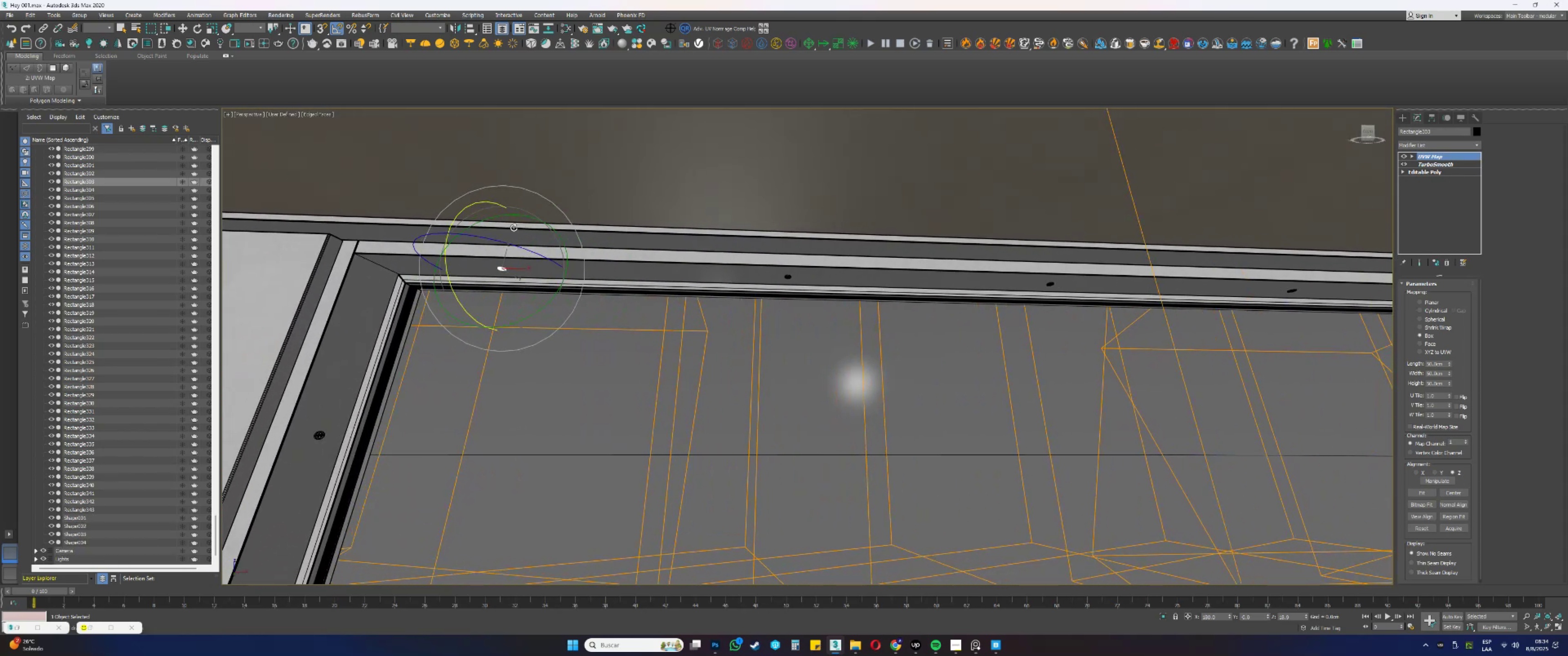 
left_click_drag(start_coordinate=[503, 241], to_coordinate=[538, 248])
 